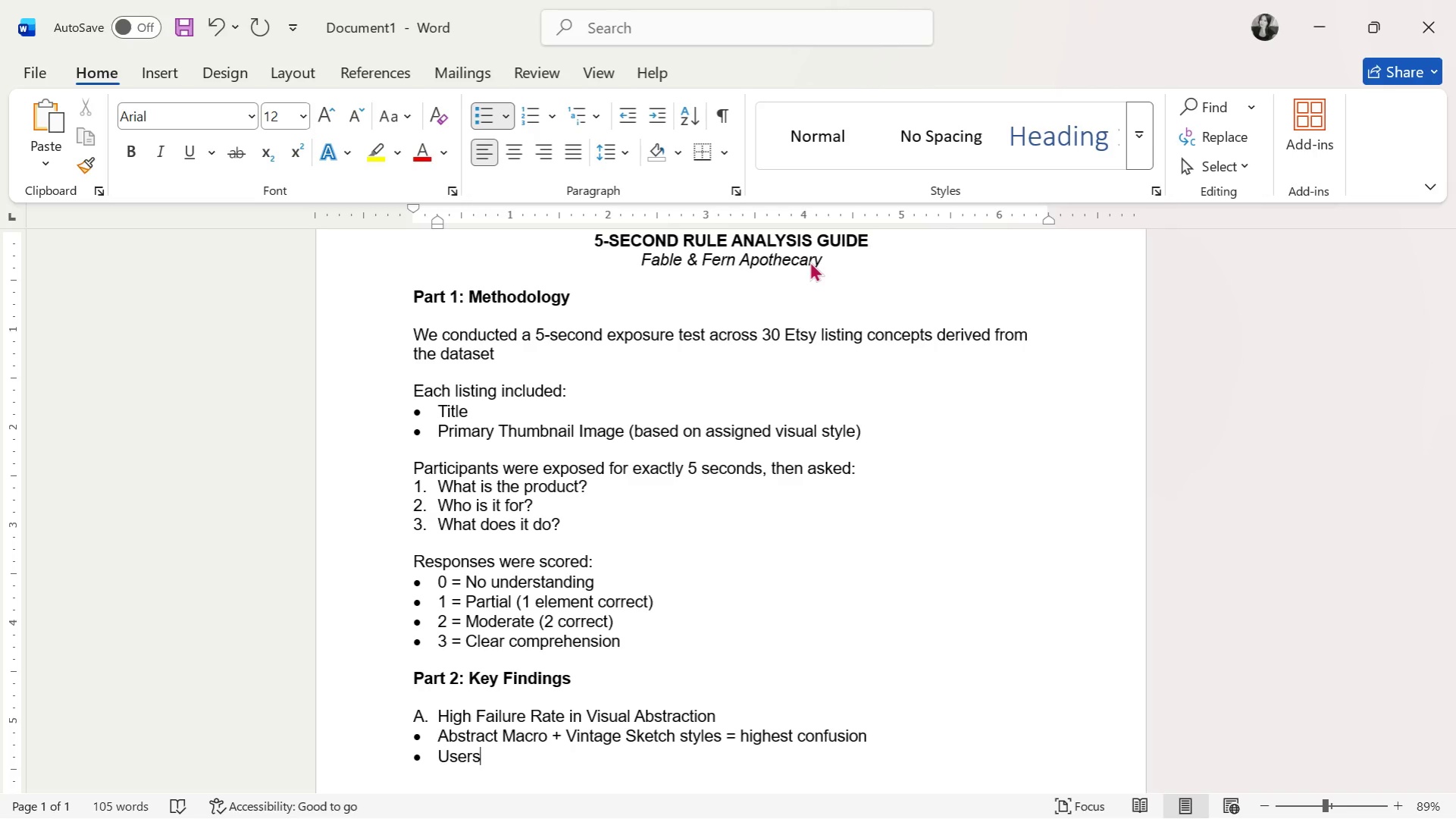 
wait(8.7)
 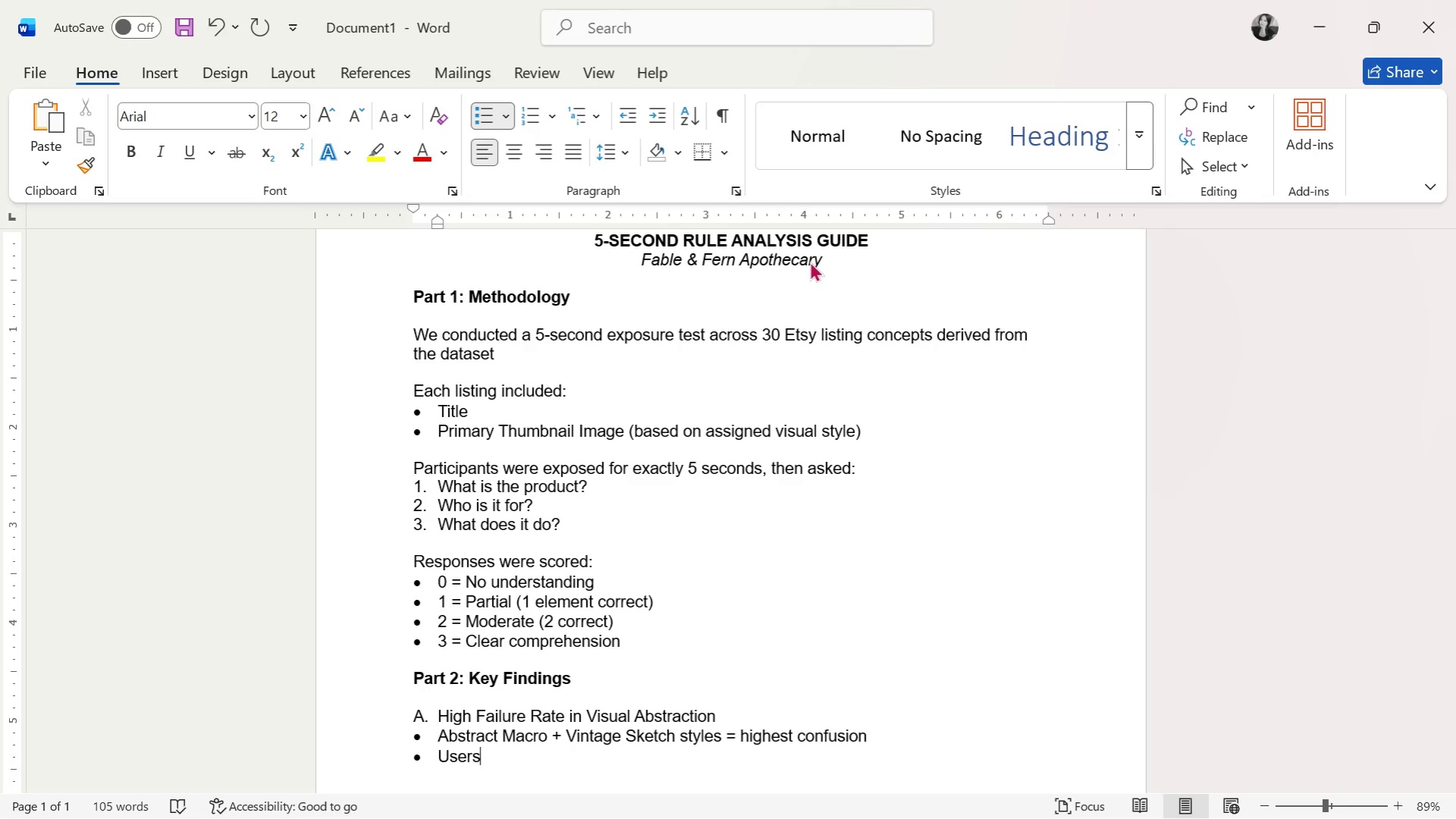 
type( misidentified )
 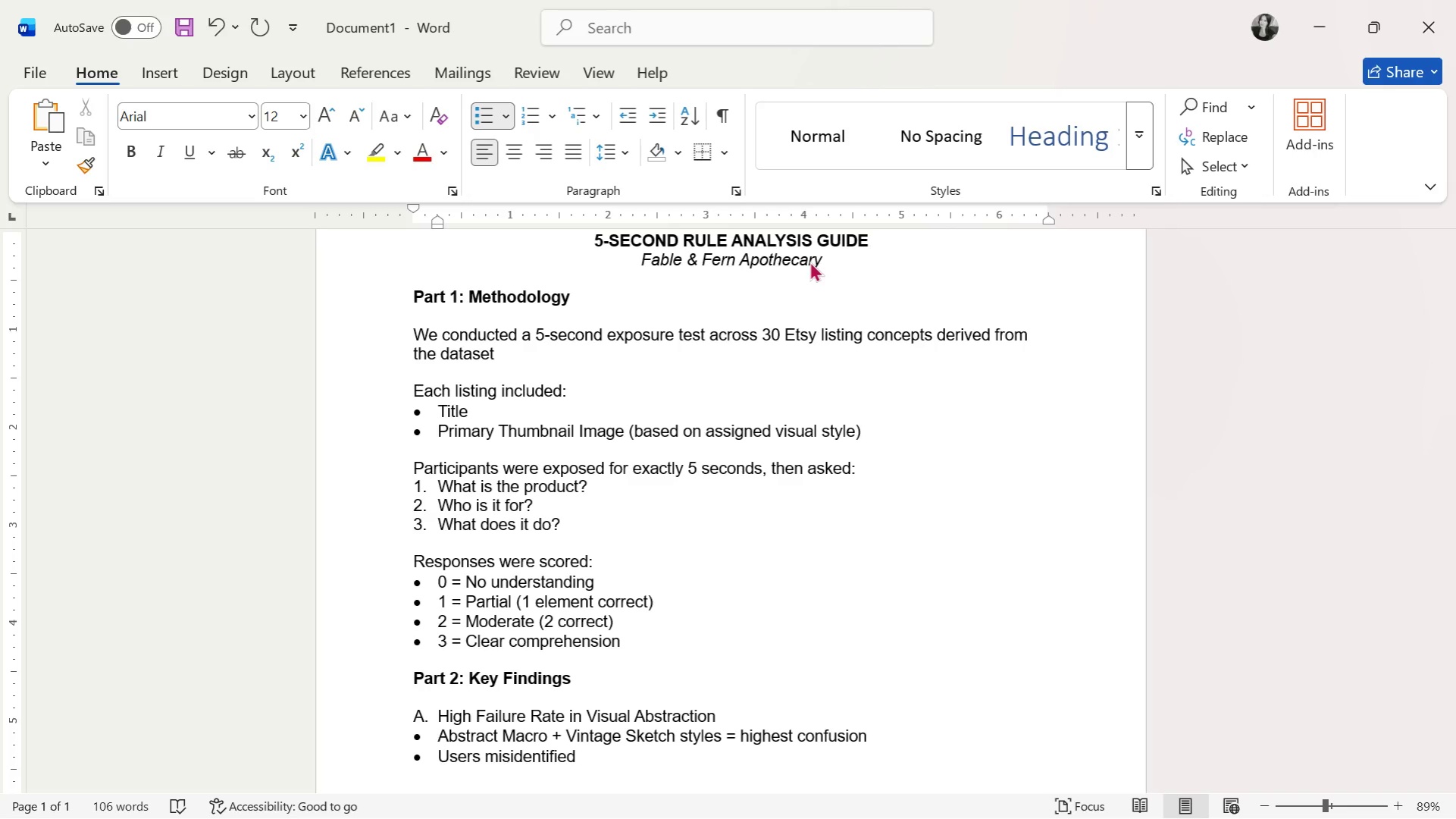 
type(product as:)
 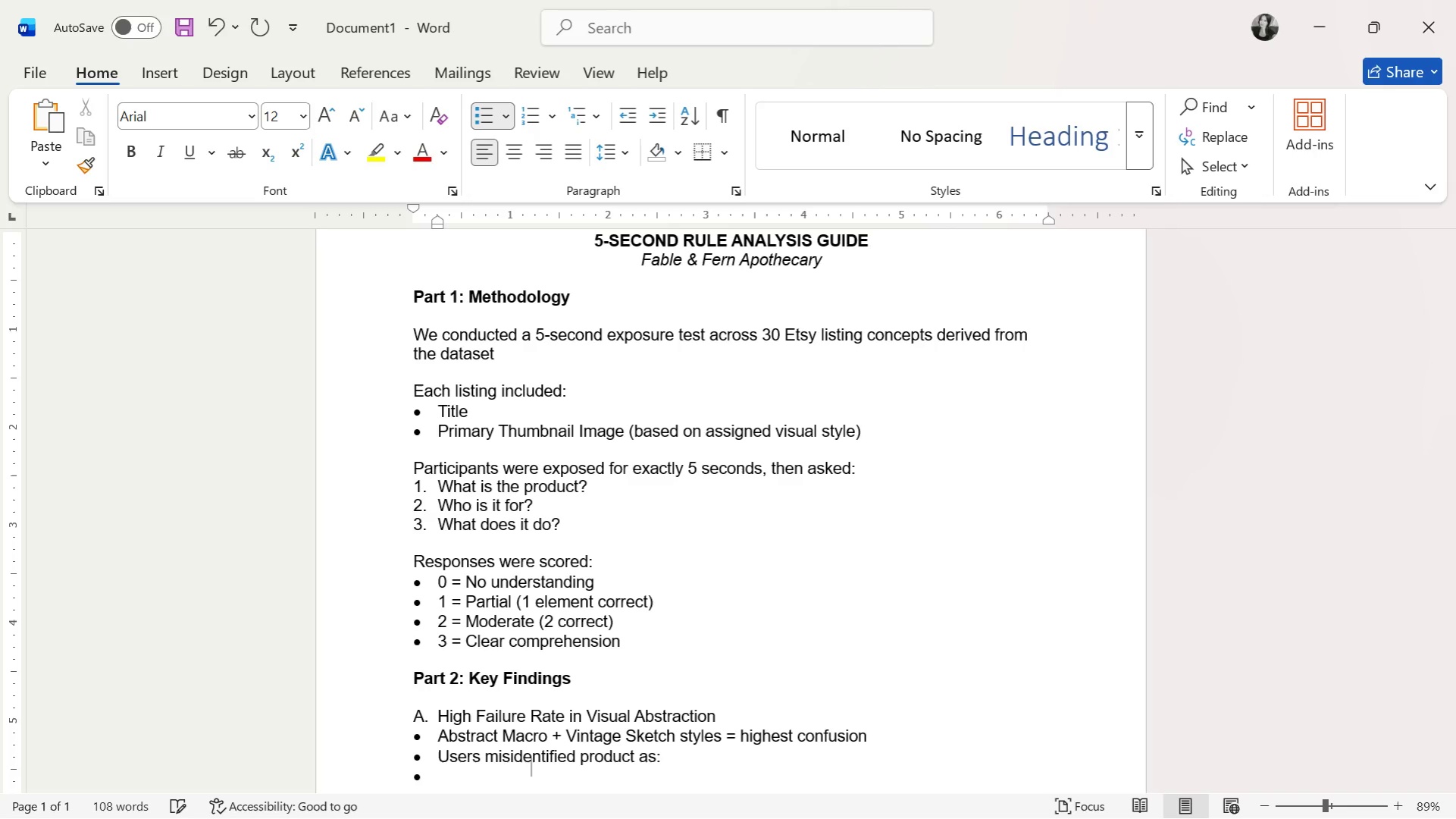 
 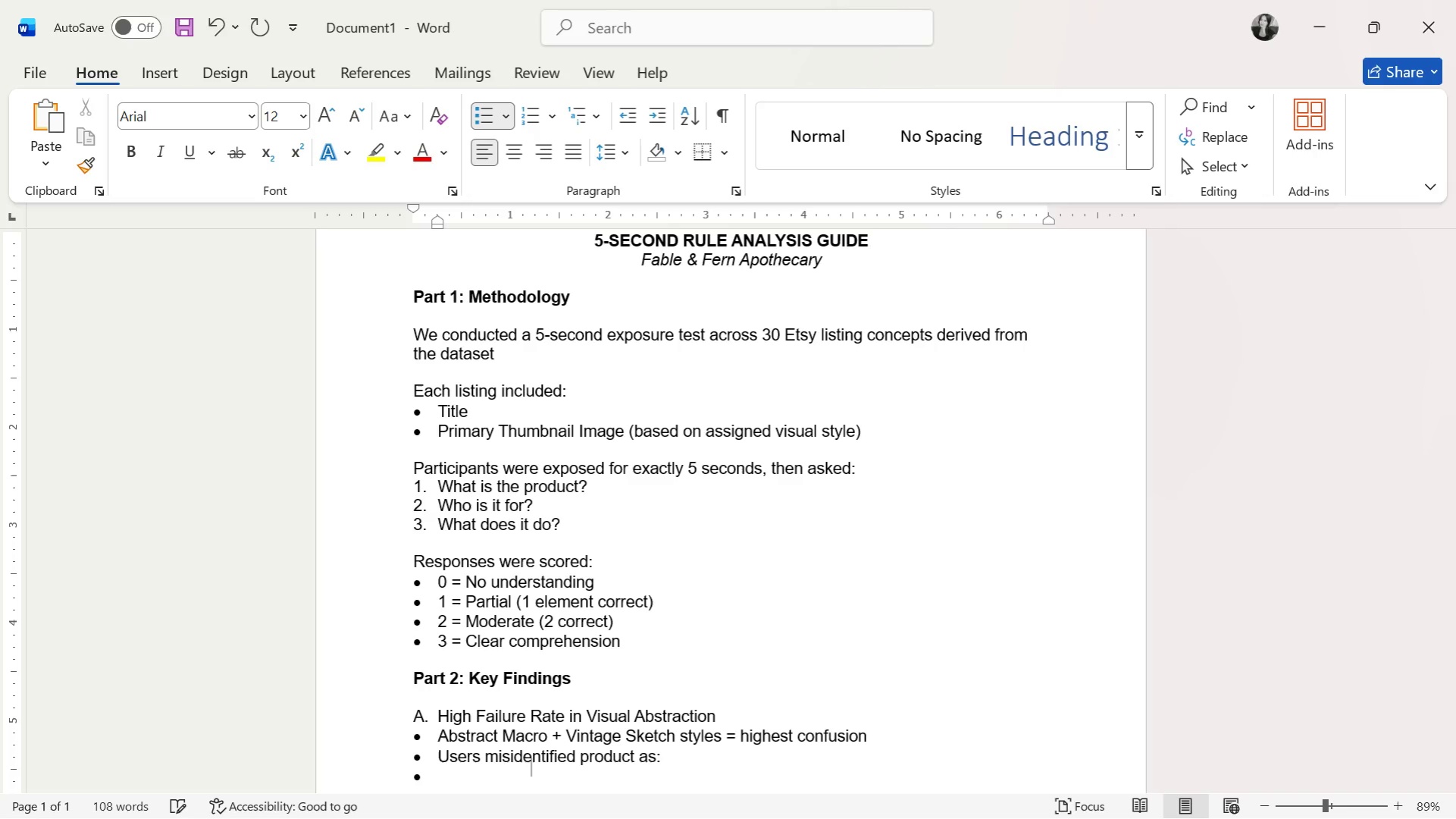 
key(Enter)
 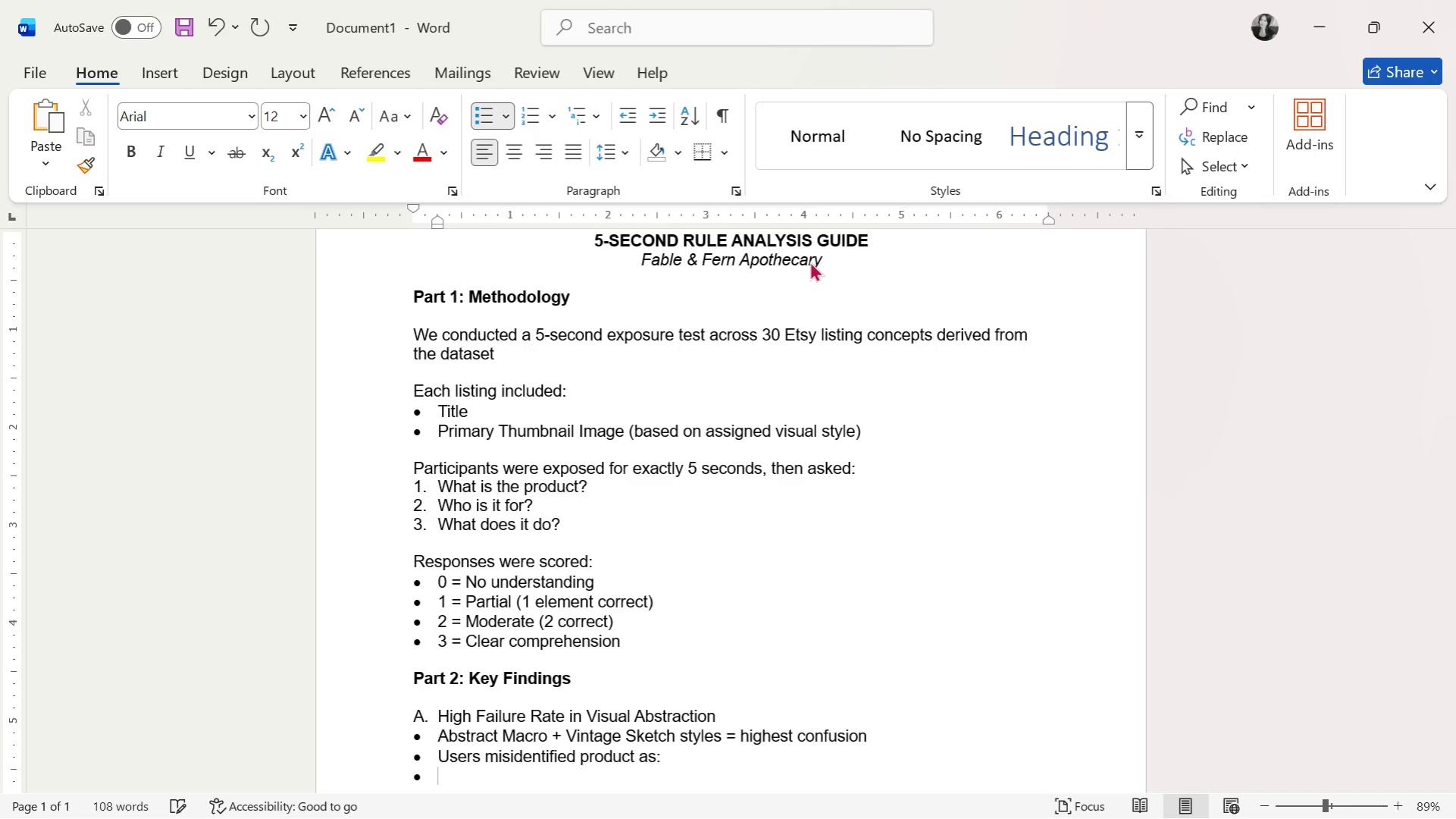 
key(Tab)
 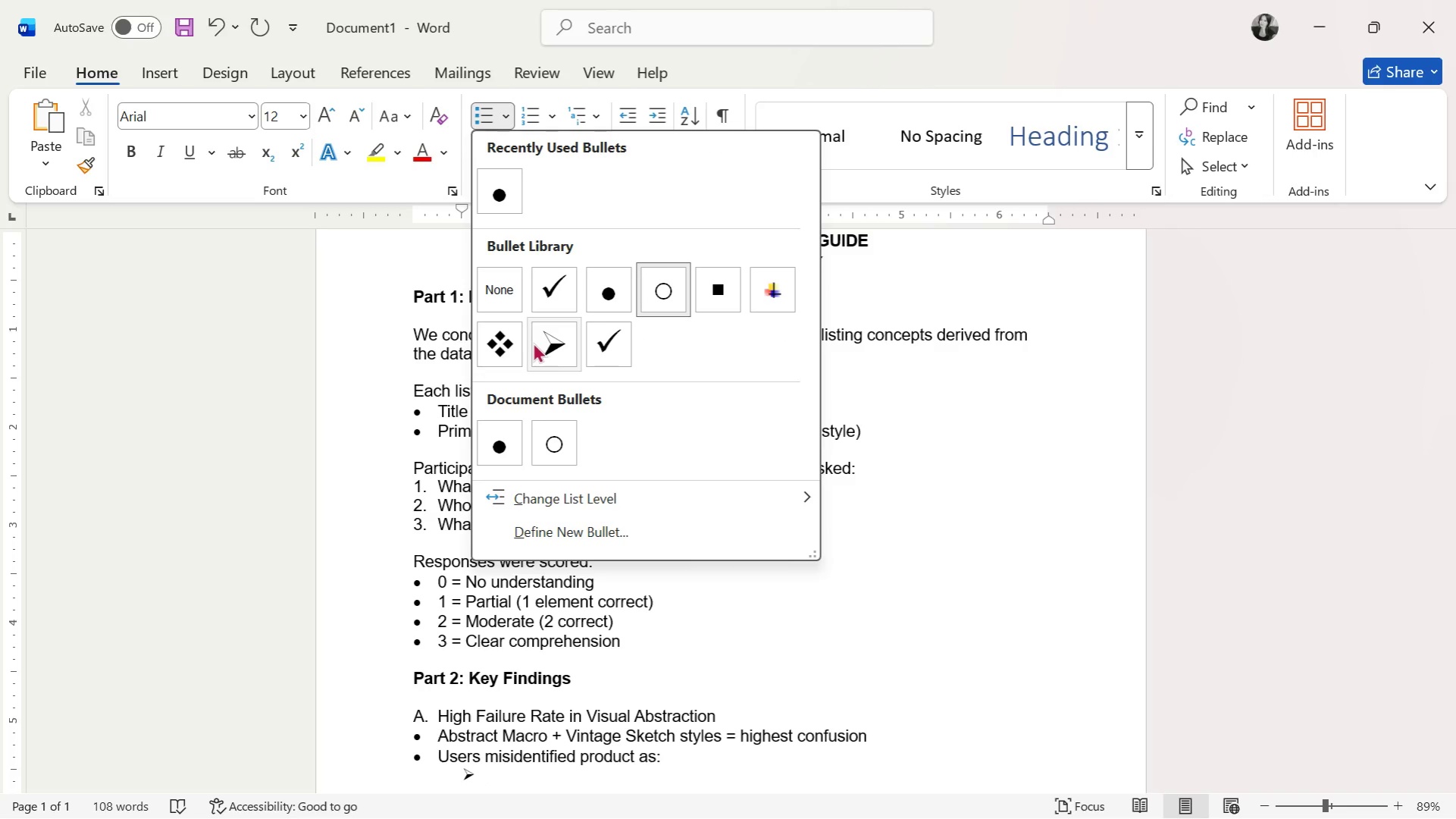 
wait(8.78)
 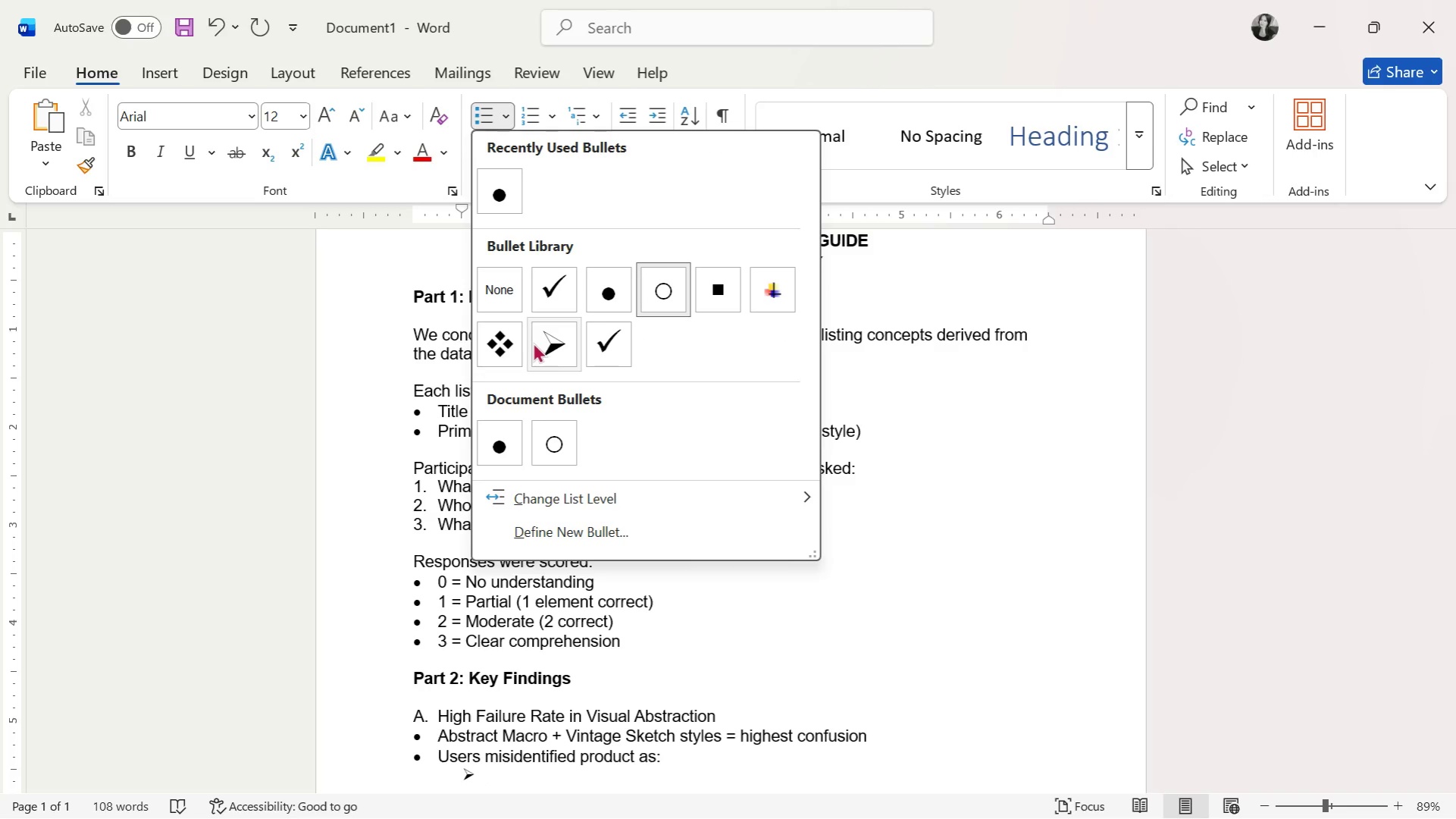 
key(Backspace)
 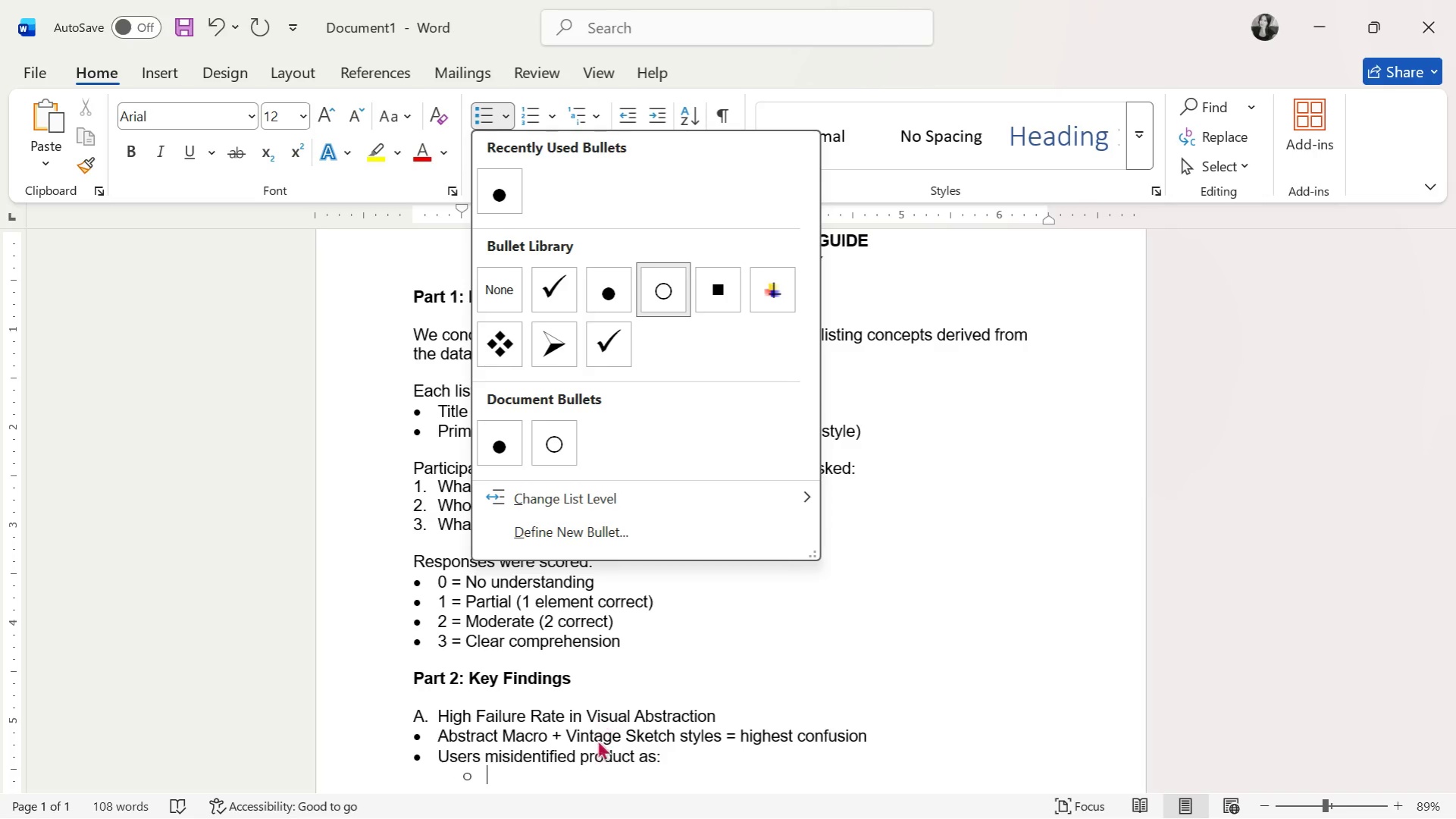 
key(Backspace)
 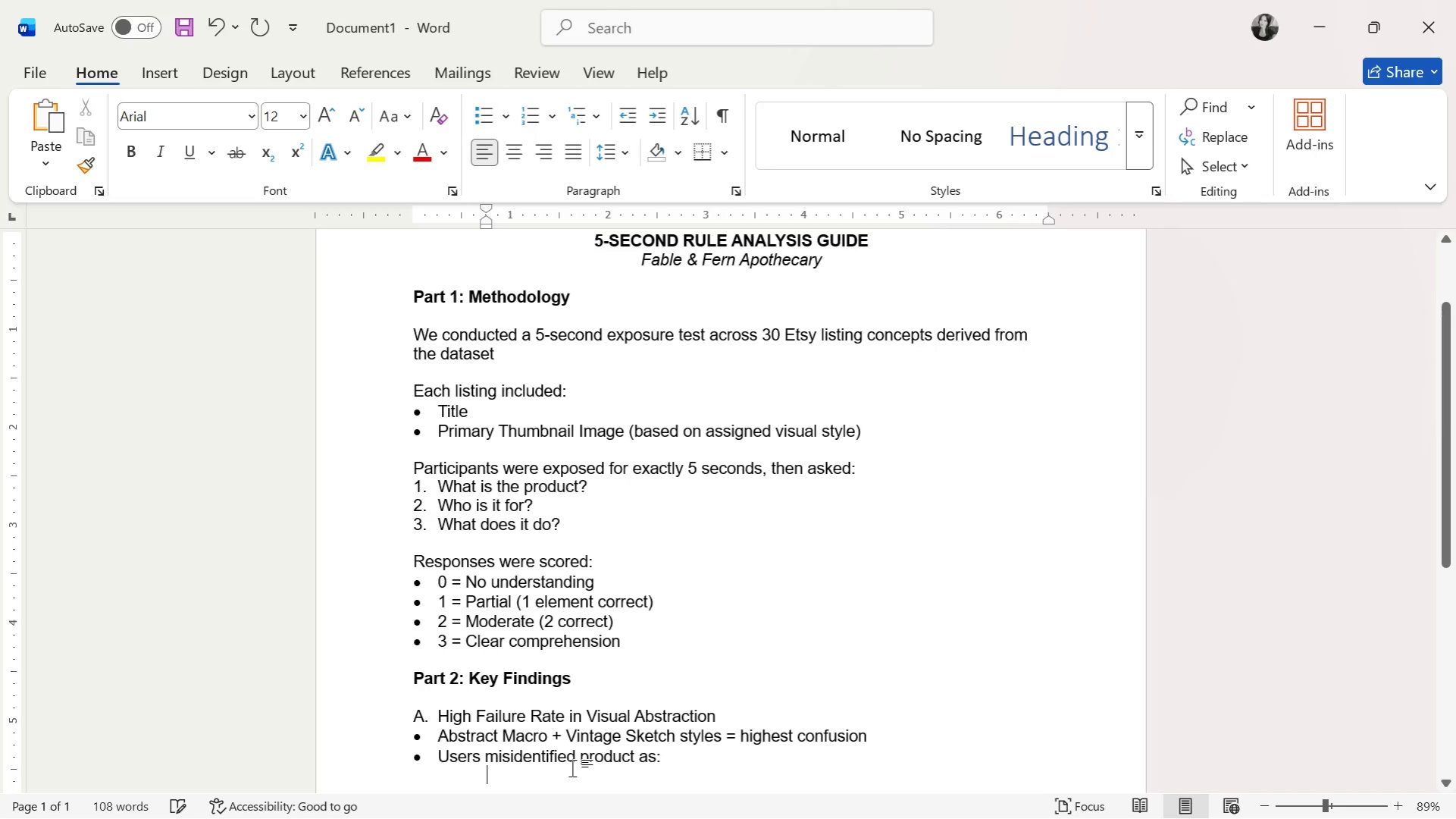 
key(Backspace)
 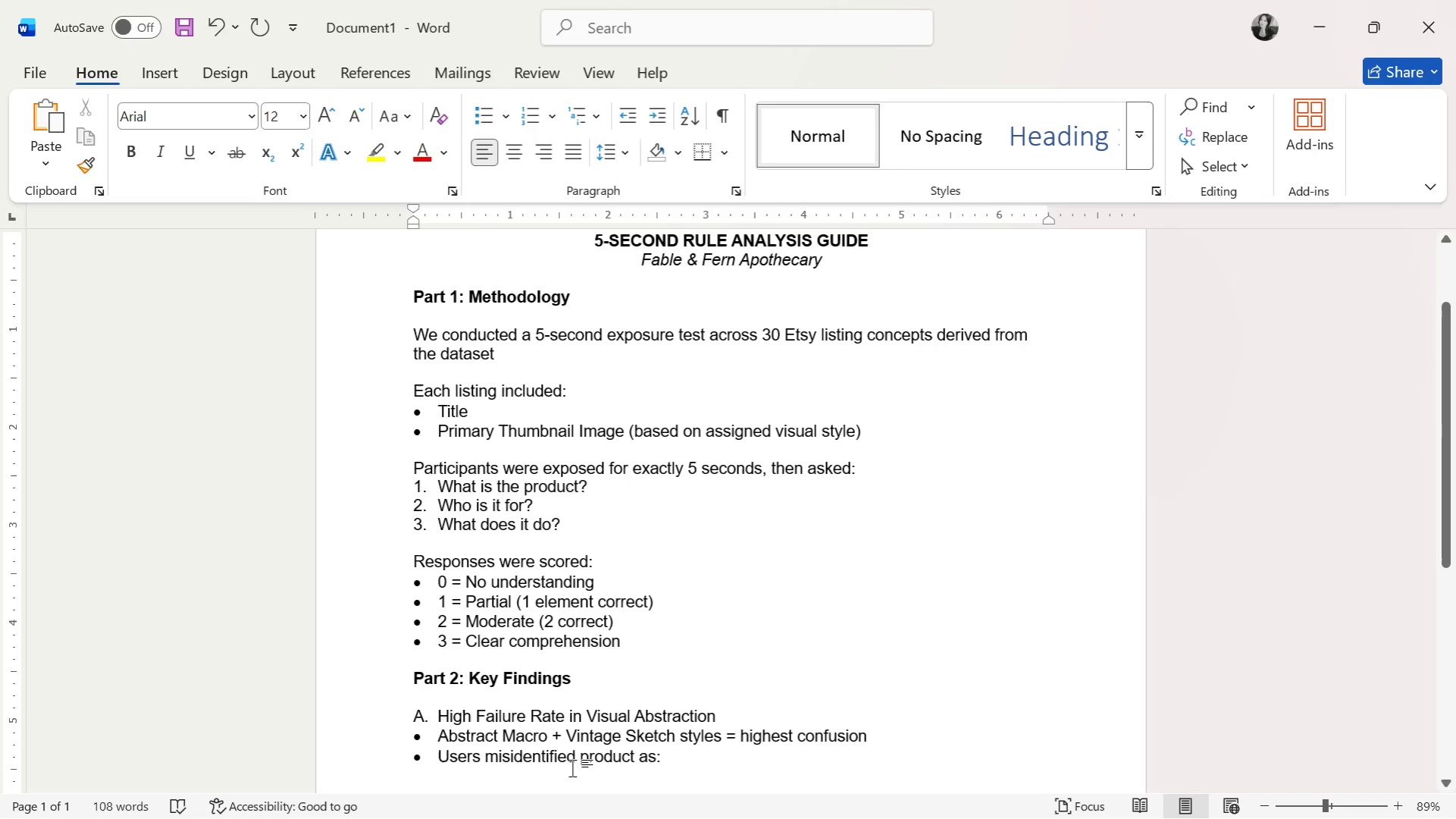 
key(Minus)
 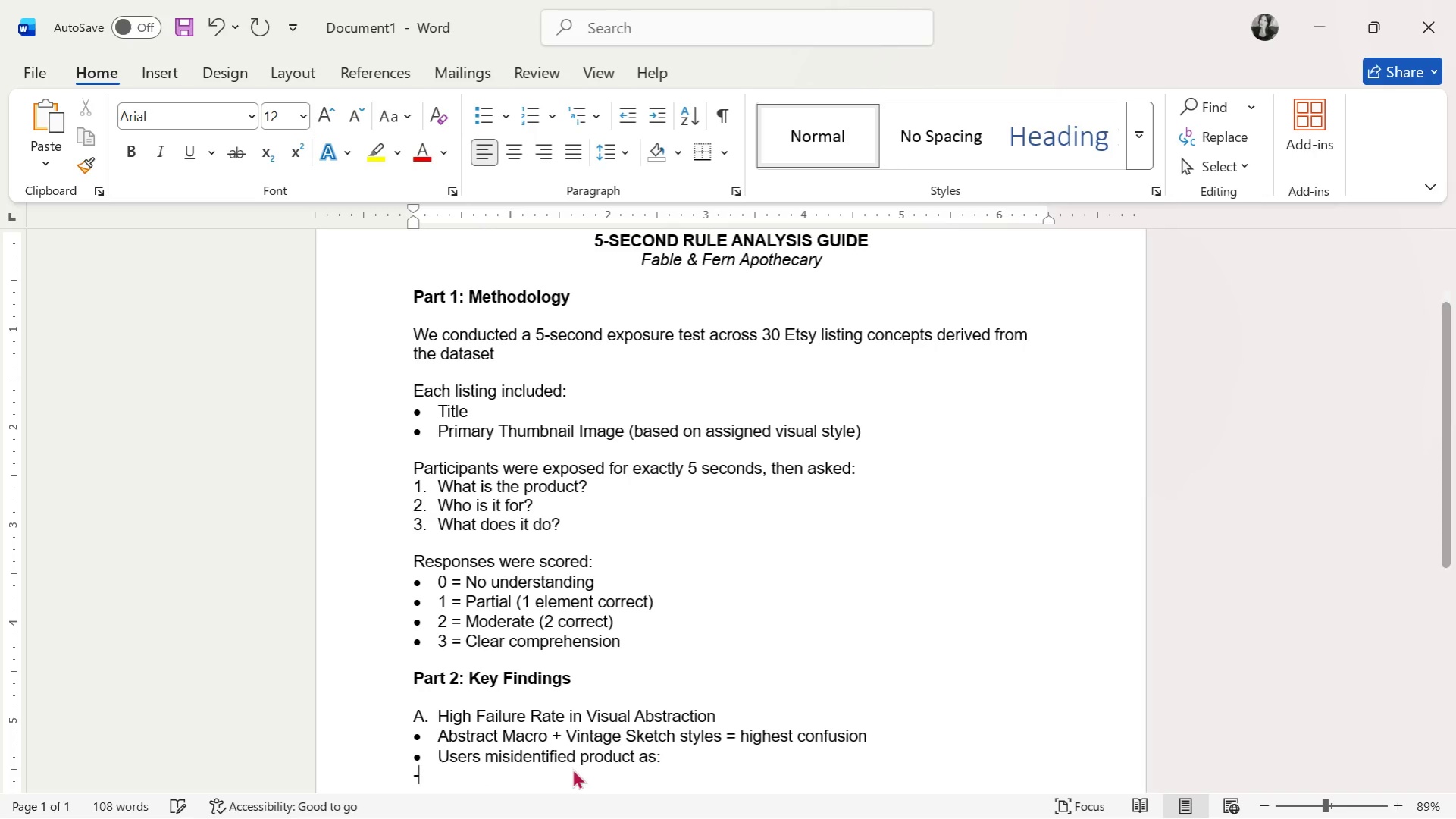 
key(Space)
 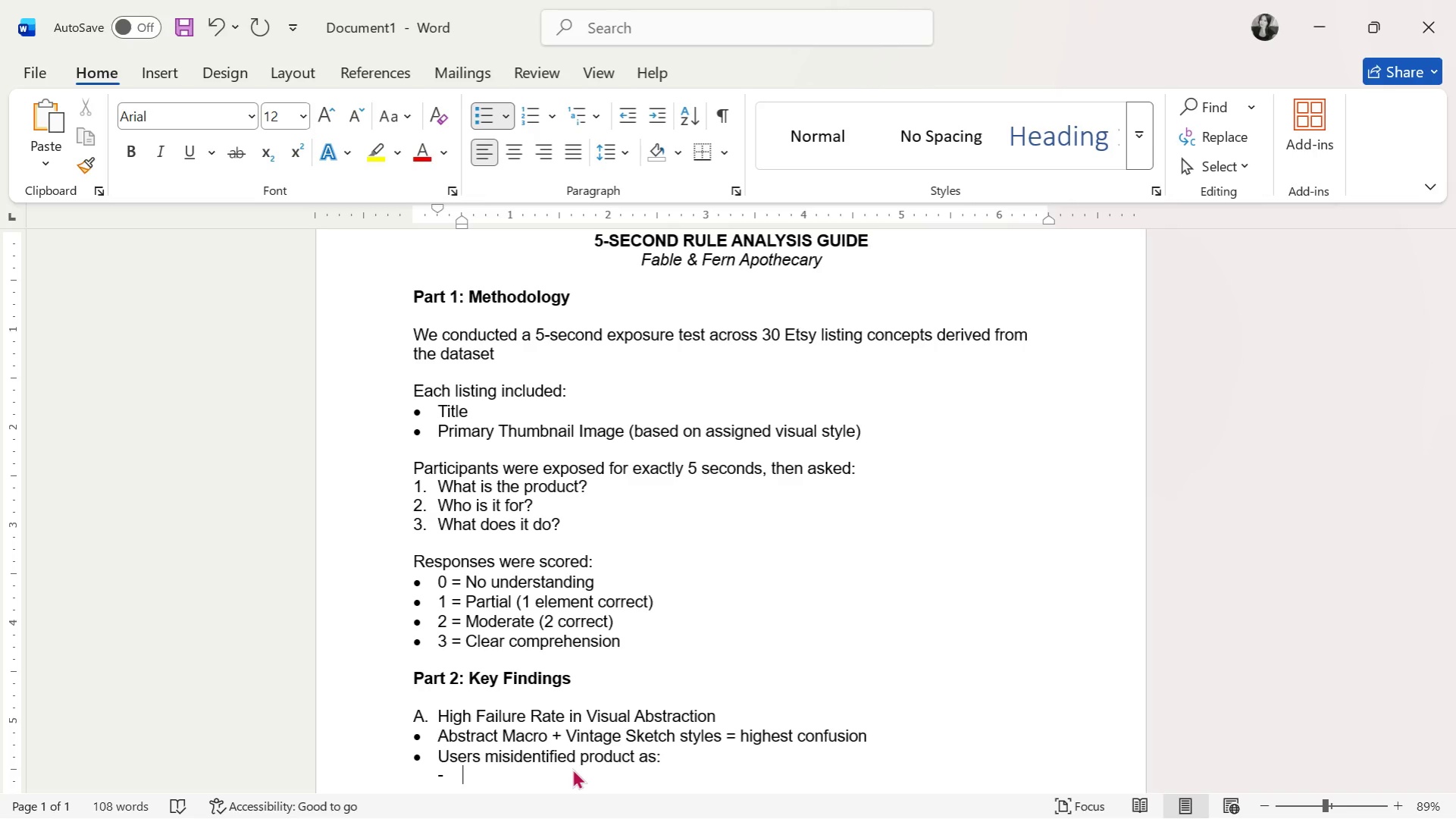 
type(a)
key(Backspace)
type(Art prints)
 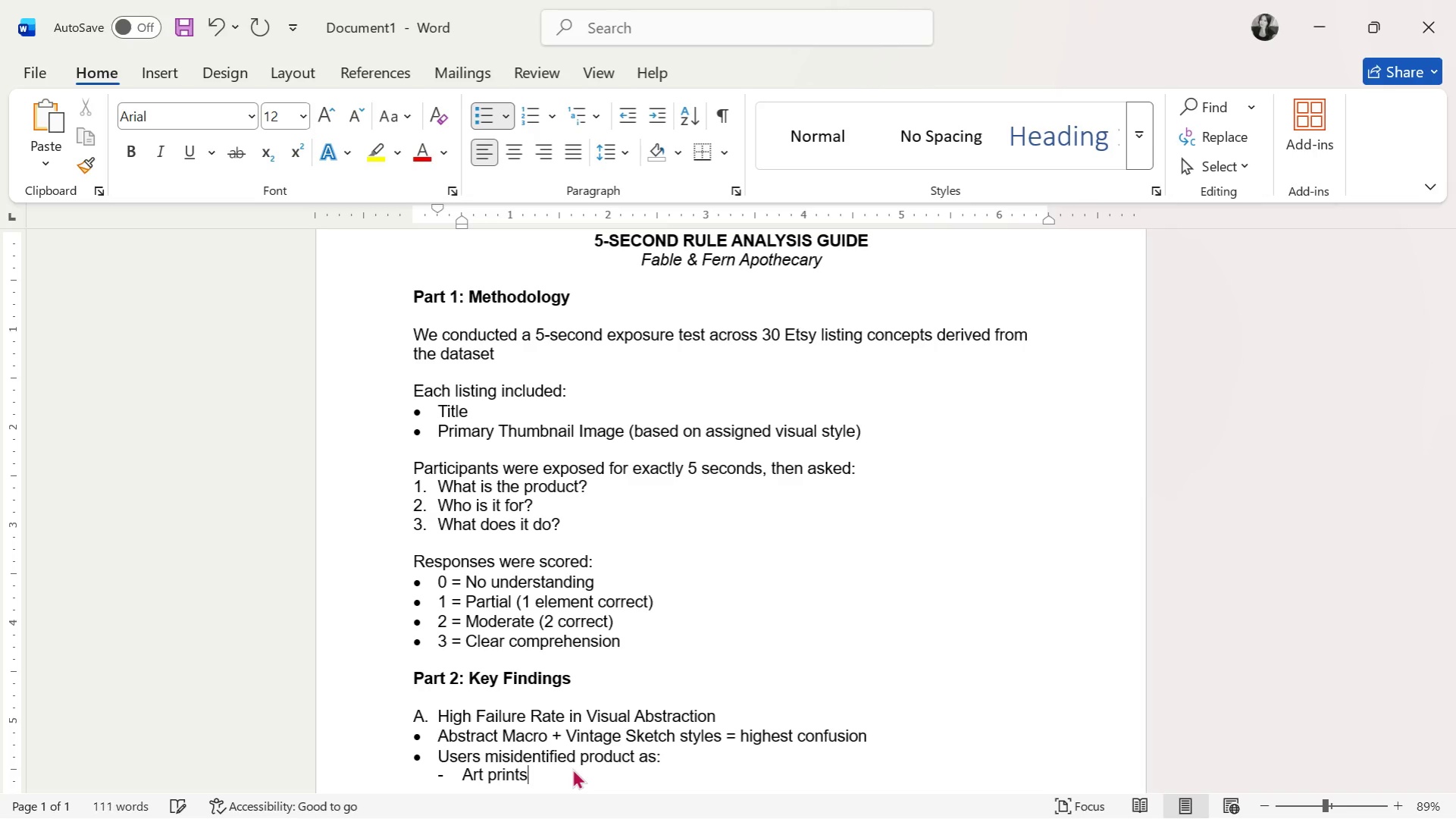 
key(Enter)
 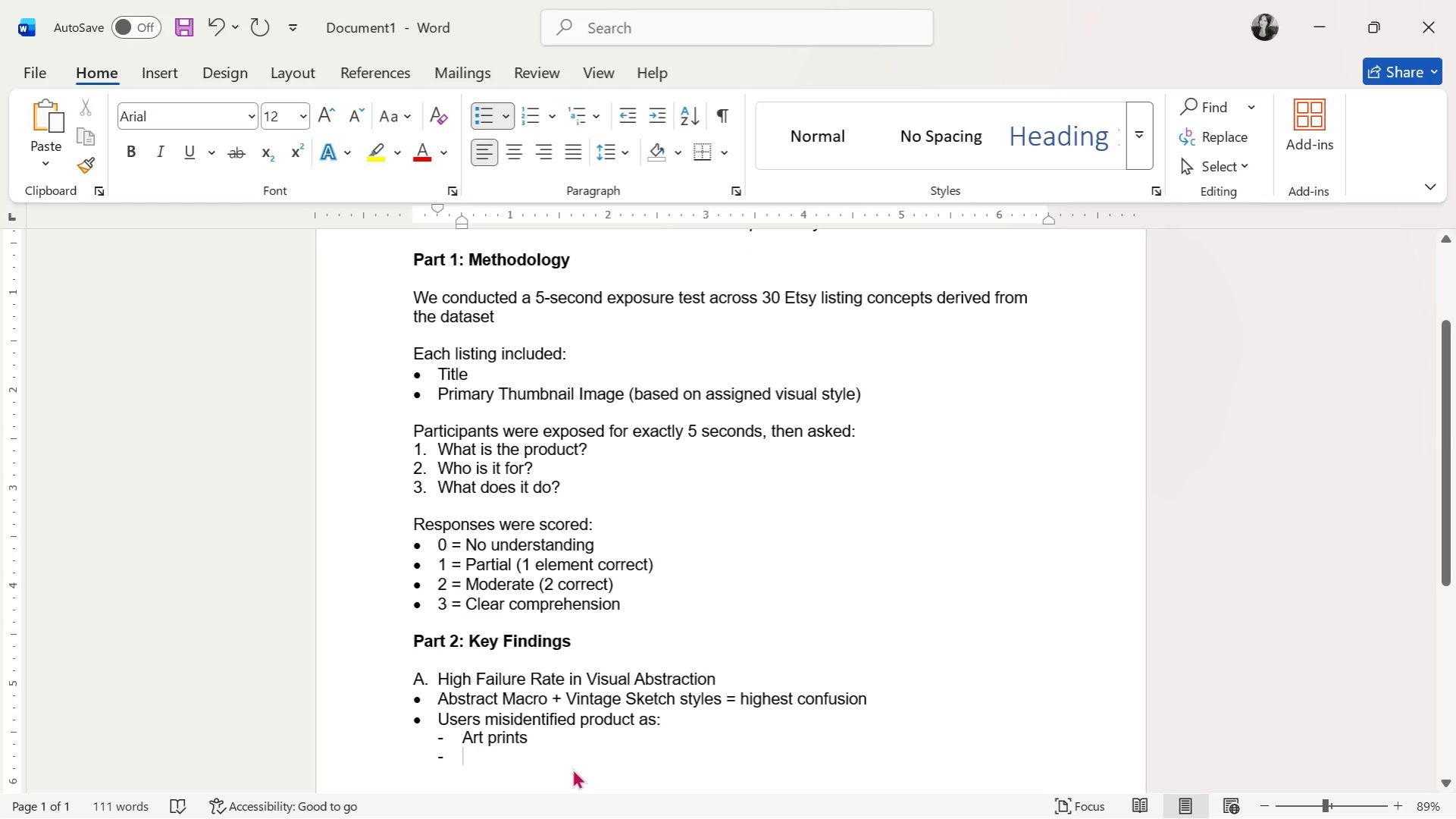 
type(Decorative objects)
 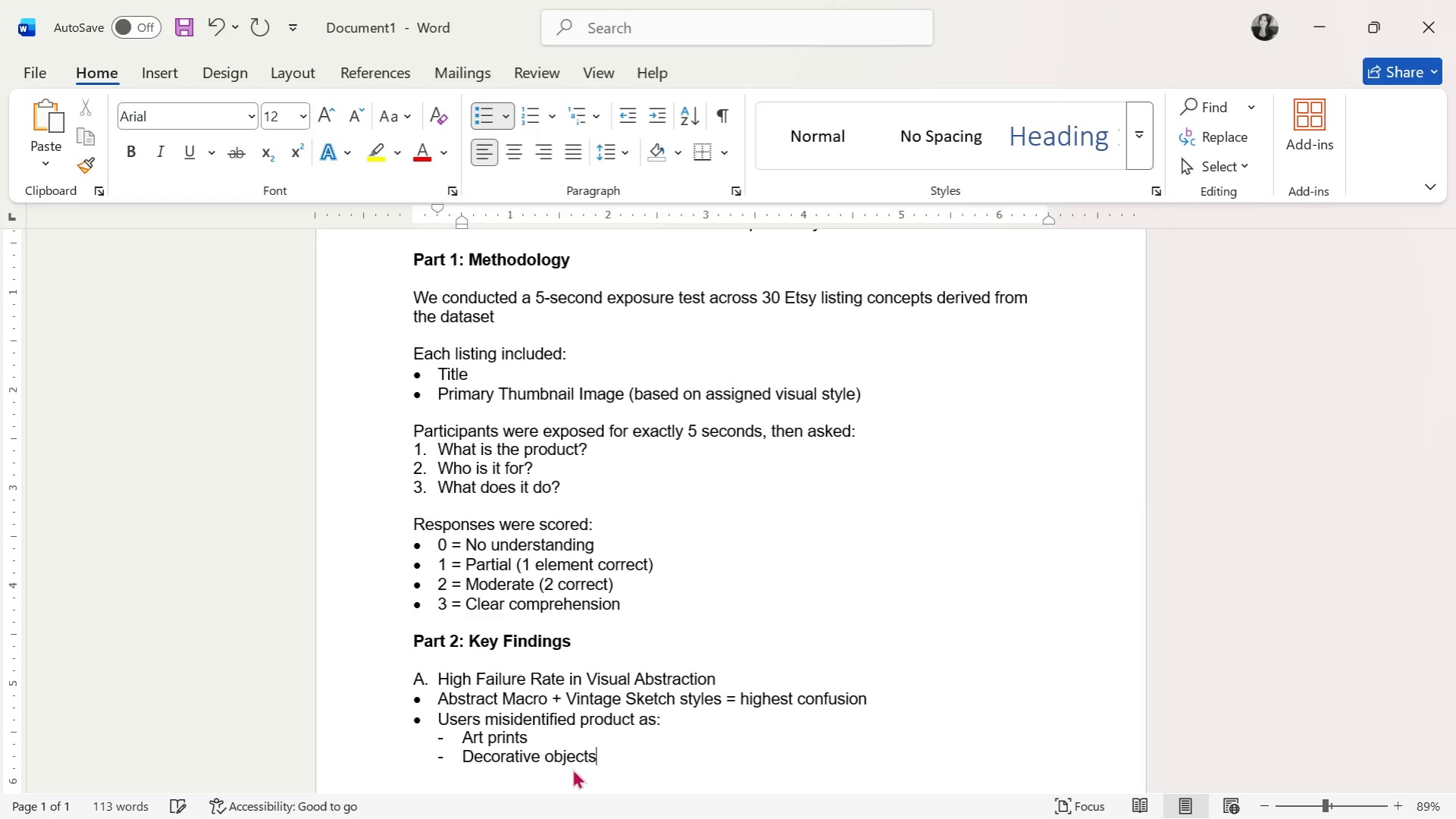 
key(Enter)
 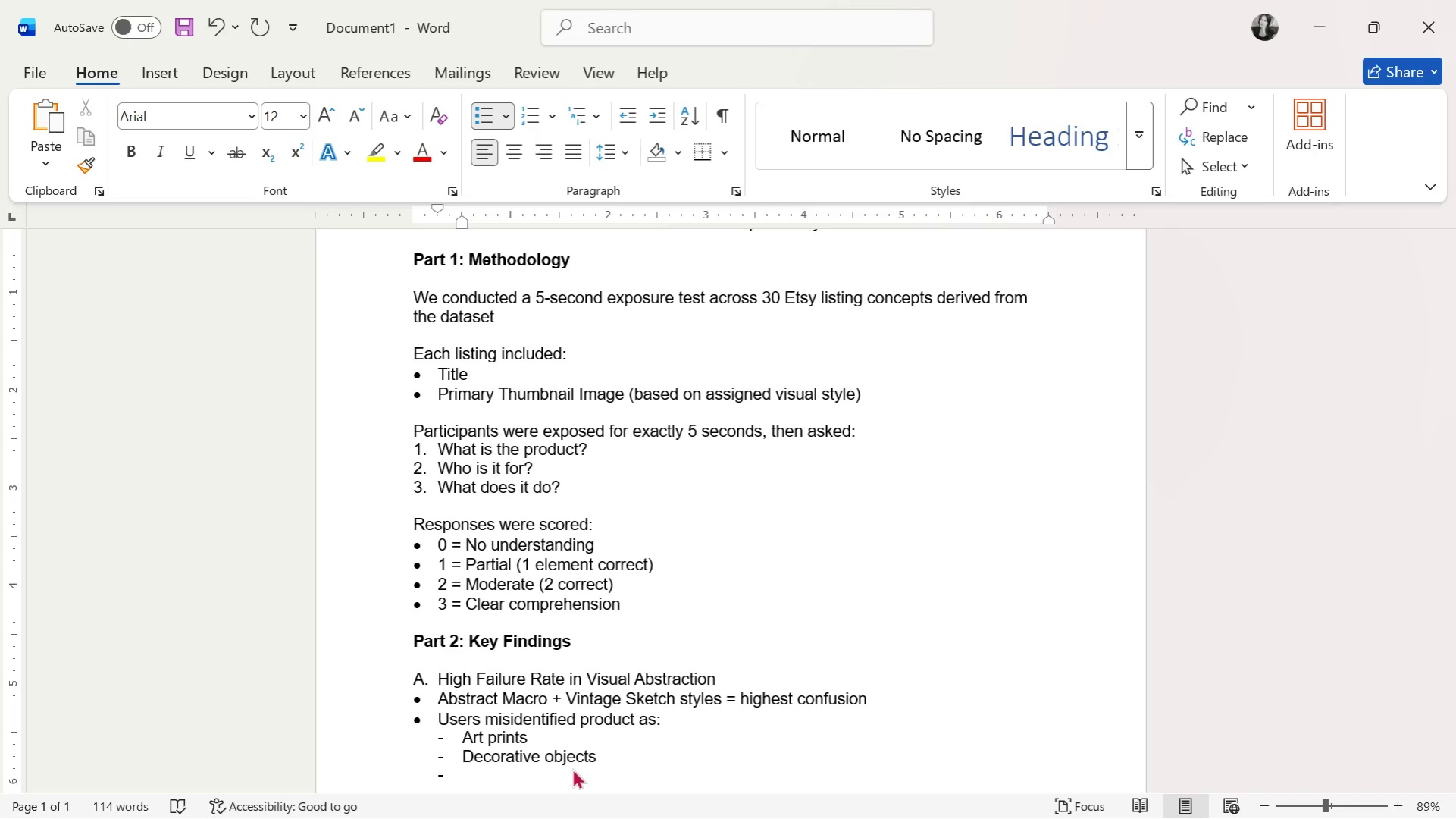 
type(Unknown items)
 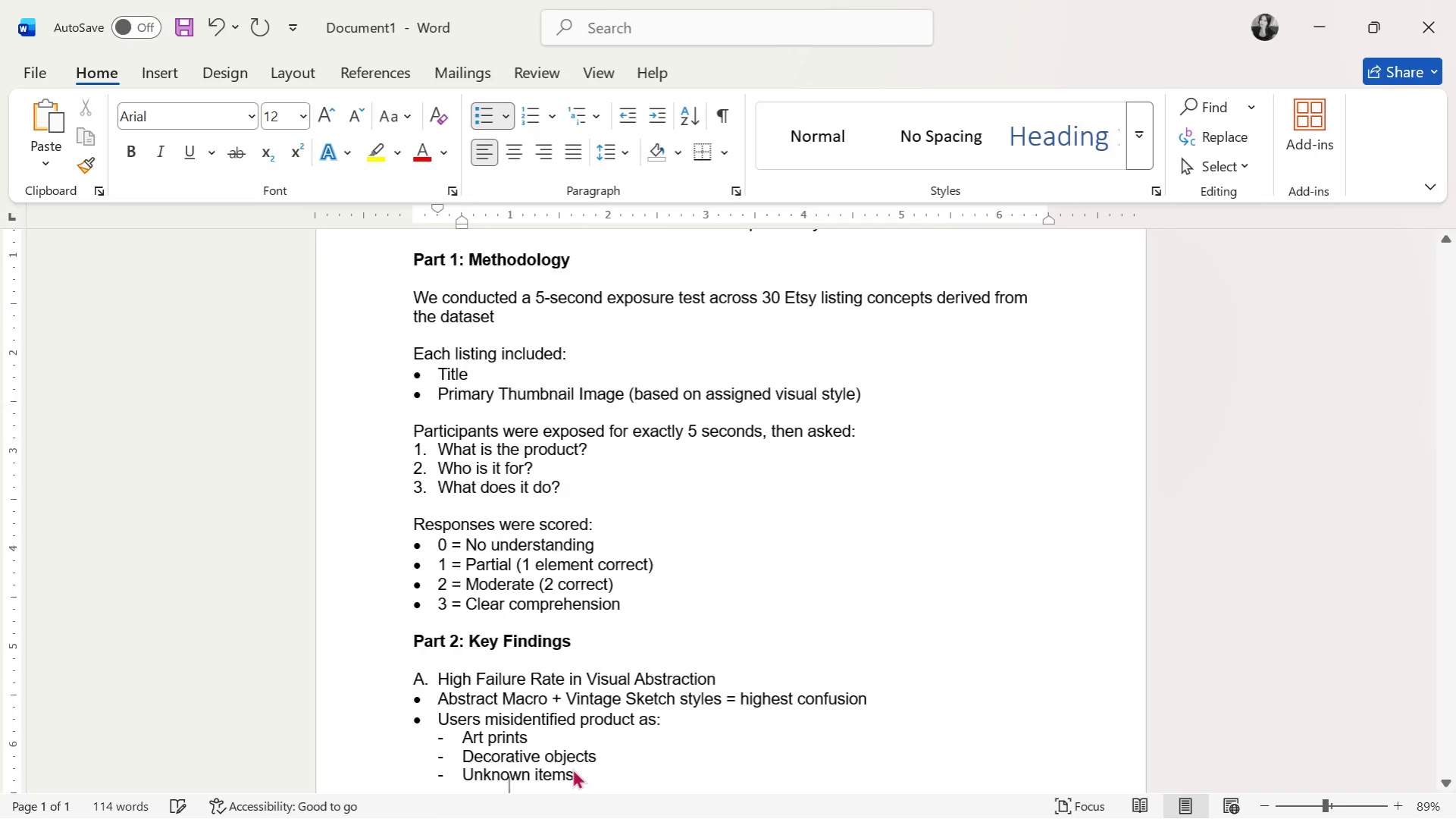 
key(Enter)
 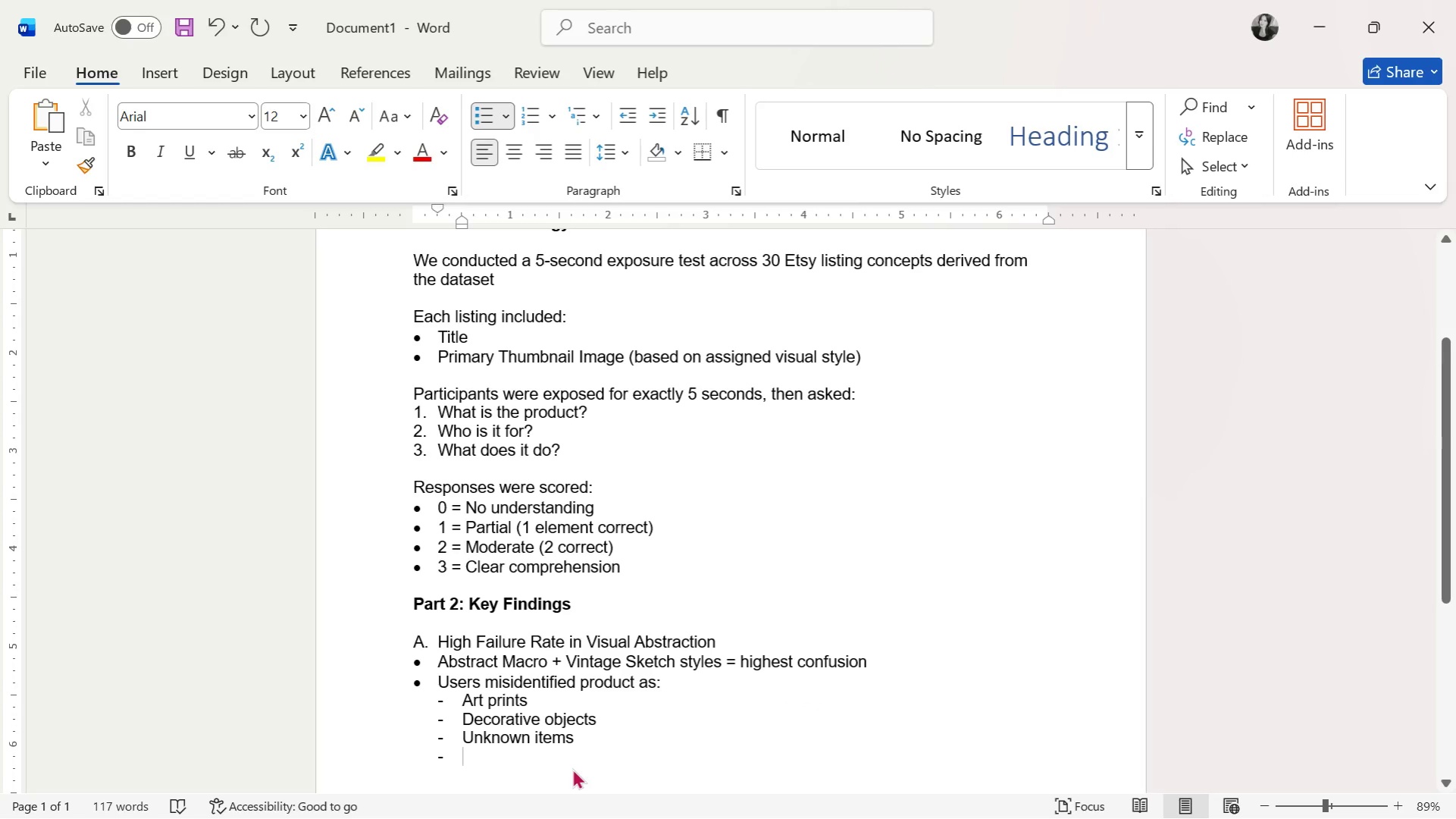 
key(Enter)
 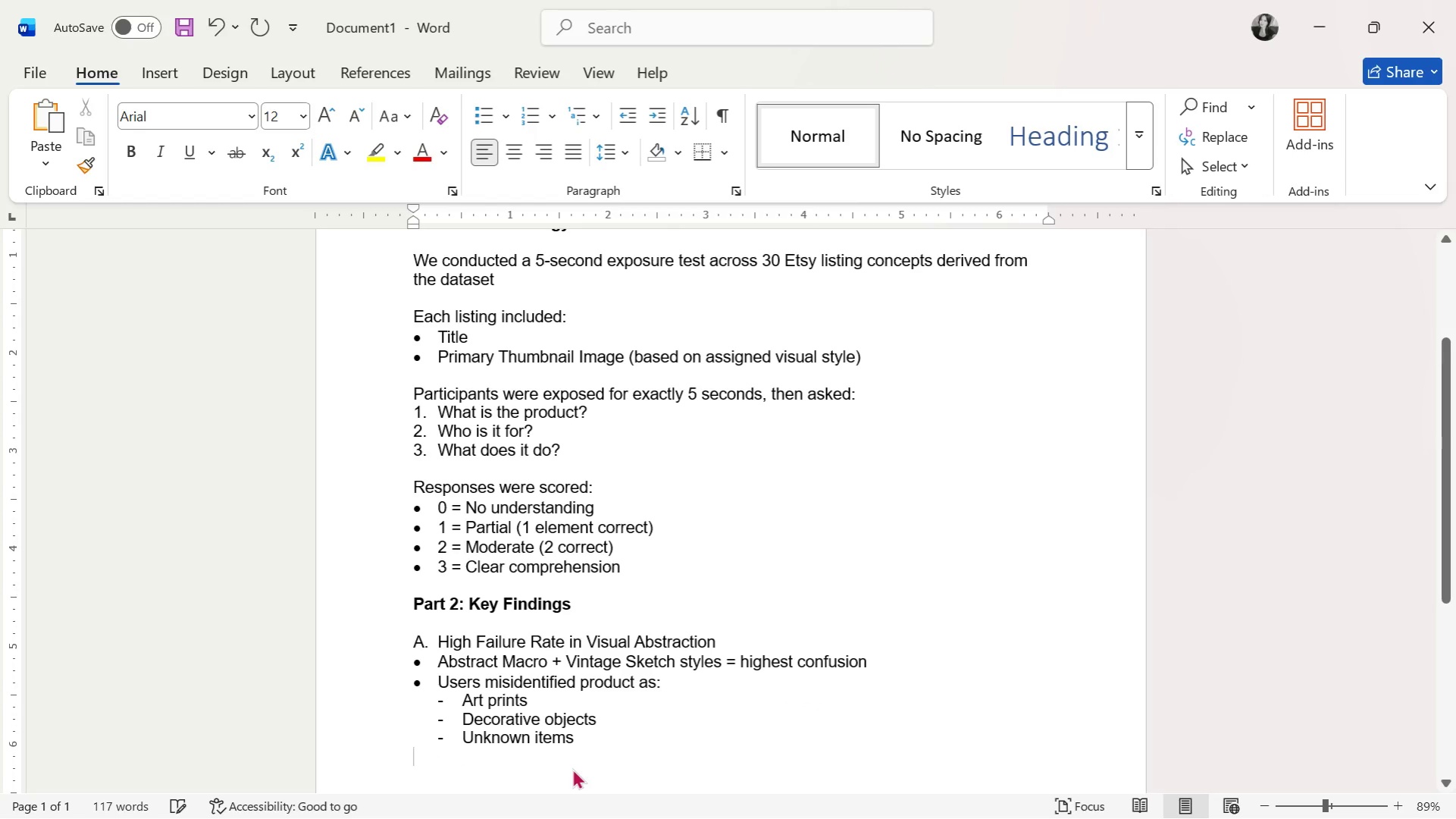 
key(Shift+ShiftRight)
 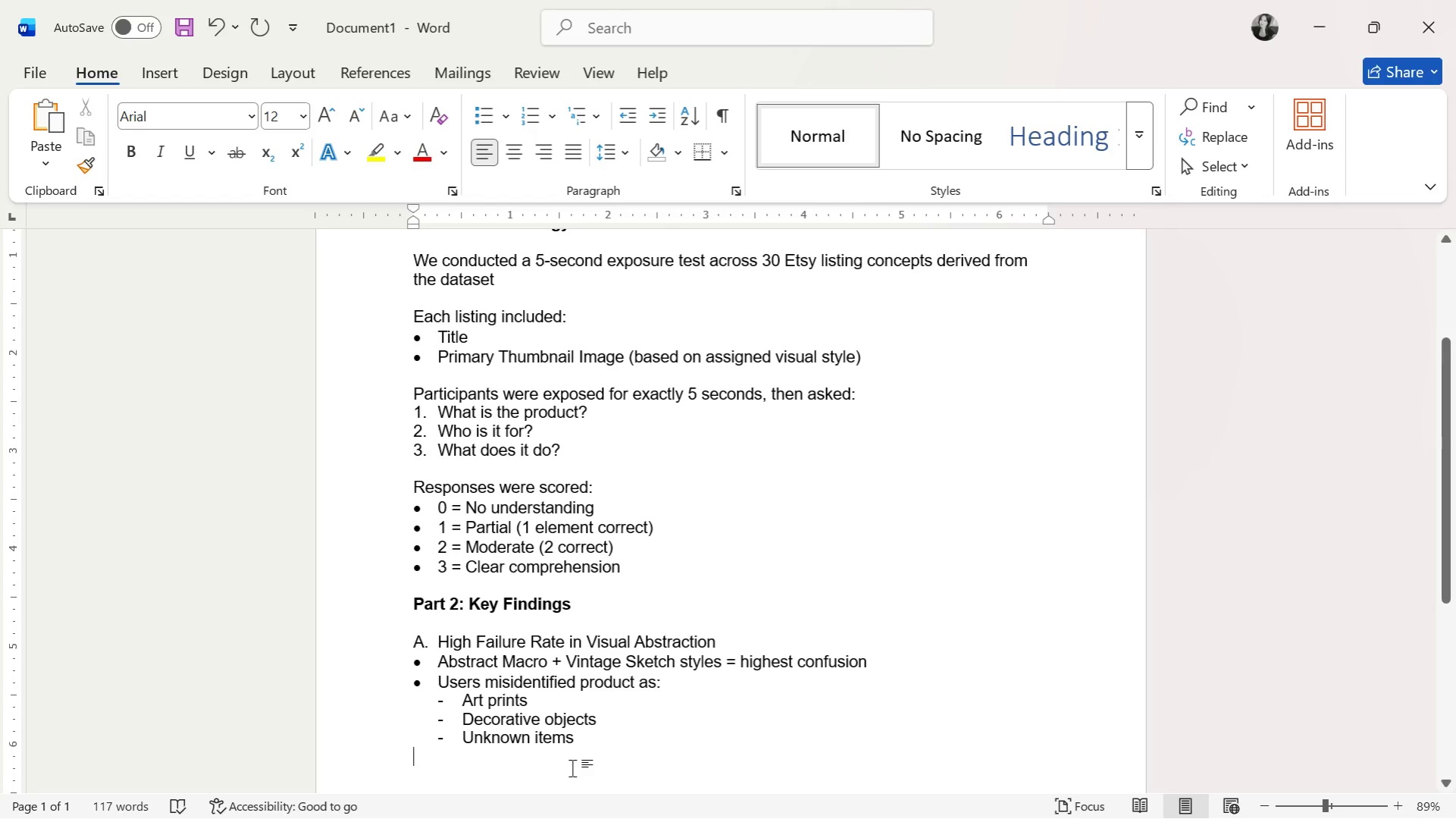 
key(Enter)
 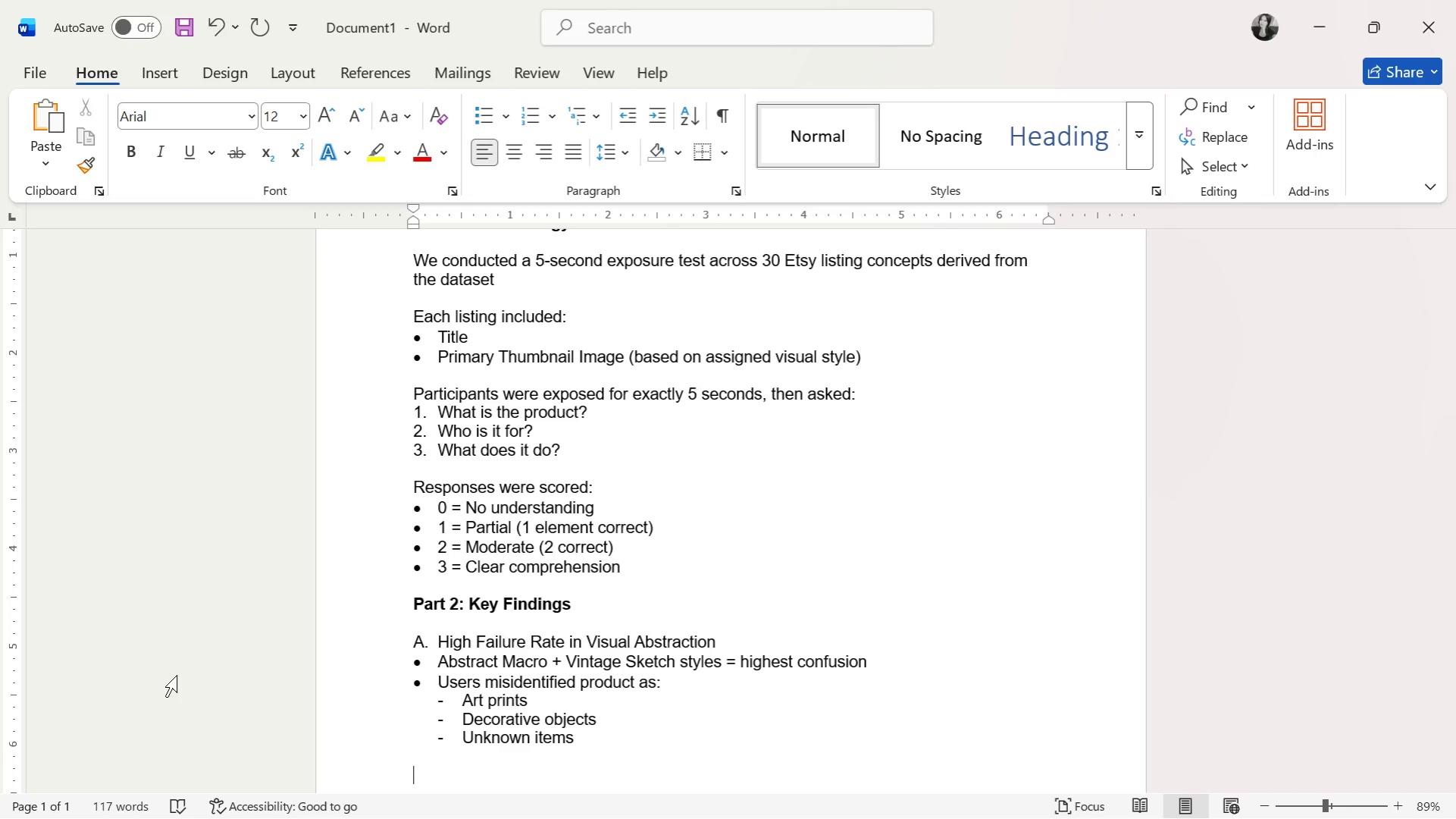 
wait(76.31)
 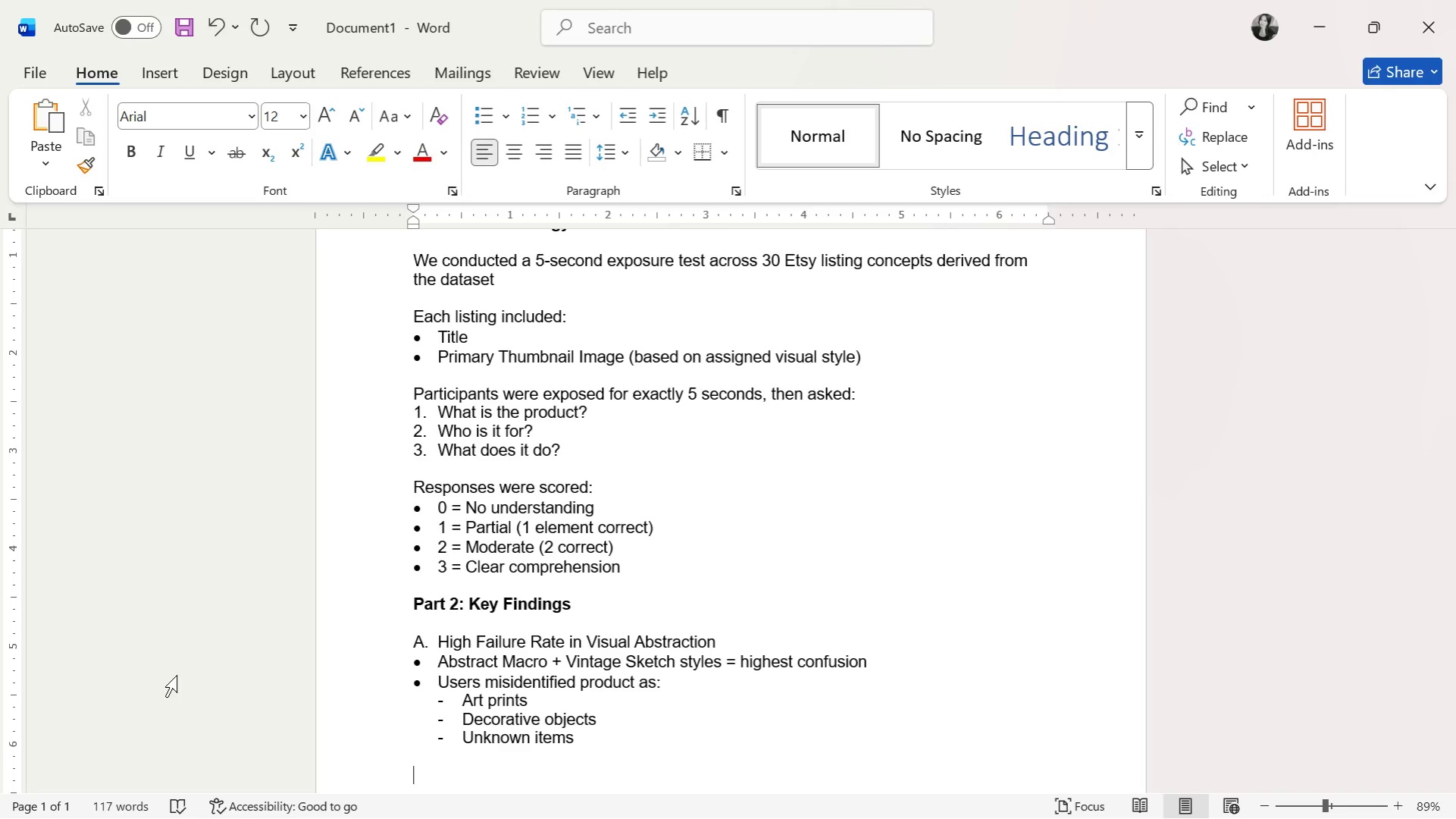 
type(B. Product- )
key(Backspace)
type(Type Clarity is the #1 Driver)
 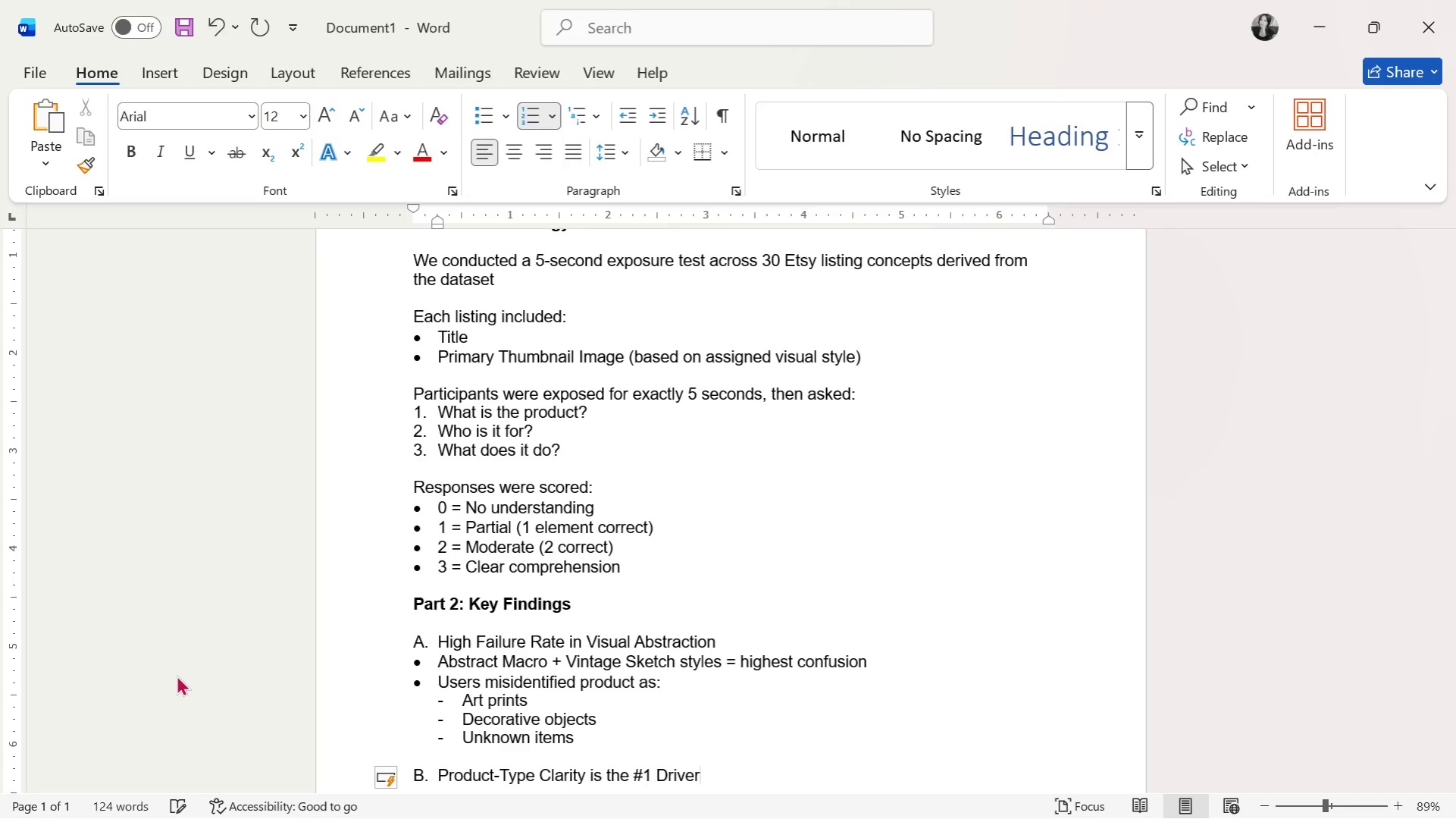 
key(Enter)
 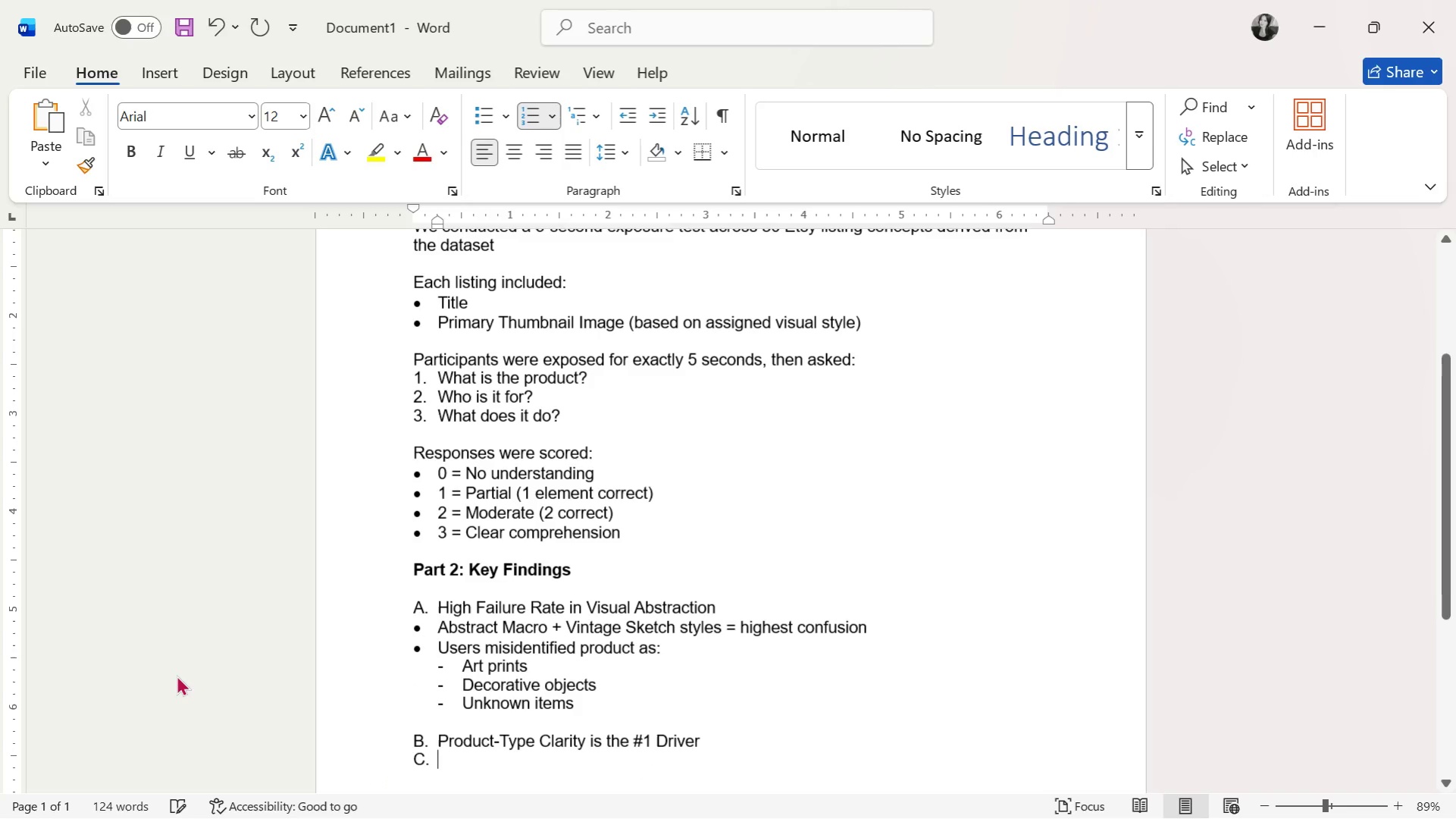 
key(Enter)
 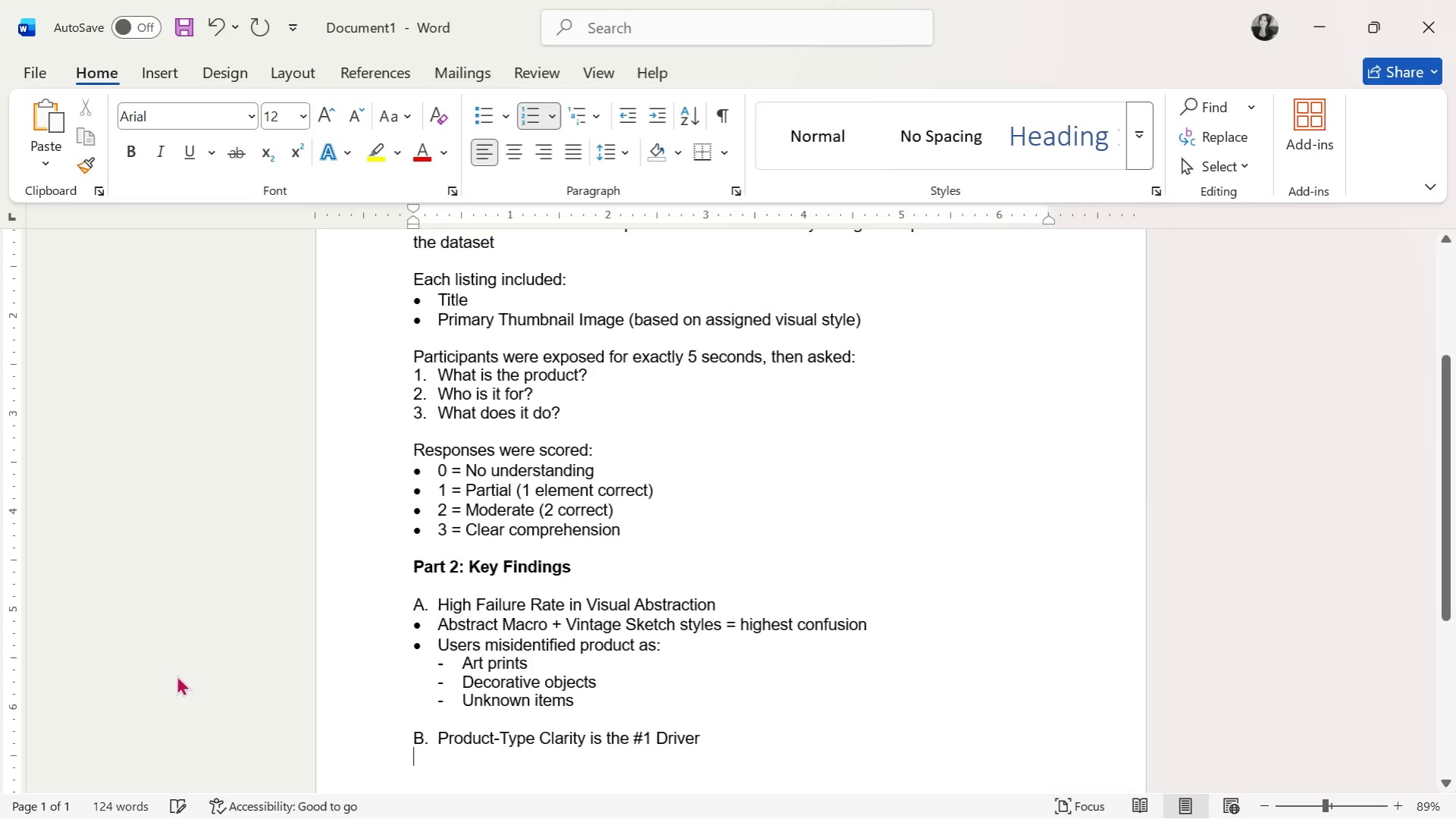 
hold_key(key=ShiftLeft, duration=0.36)
 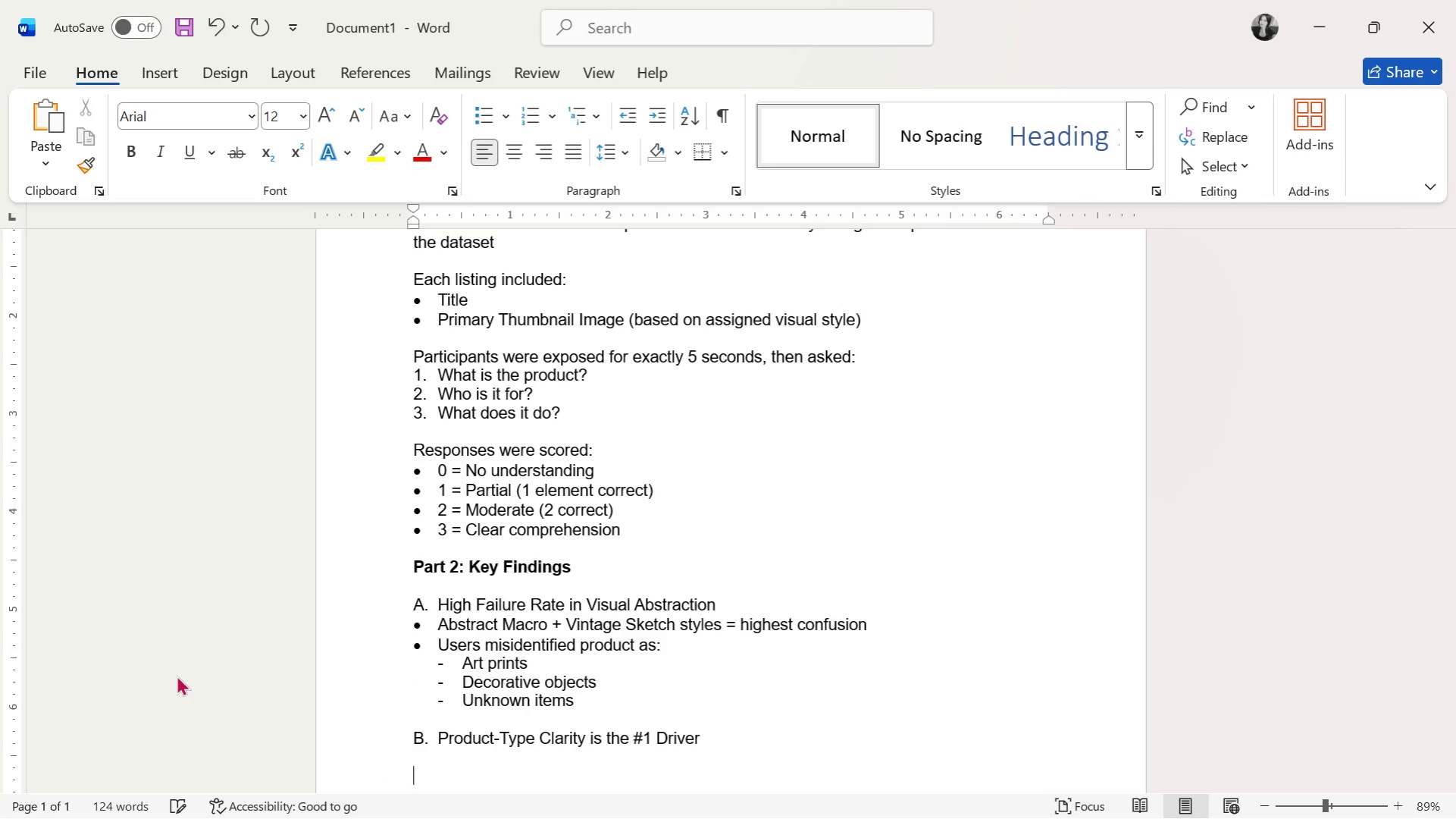 
key(L)
 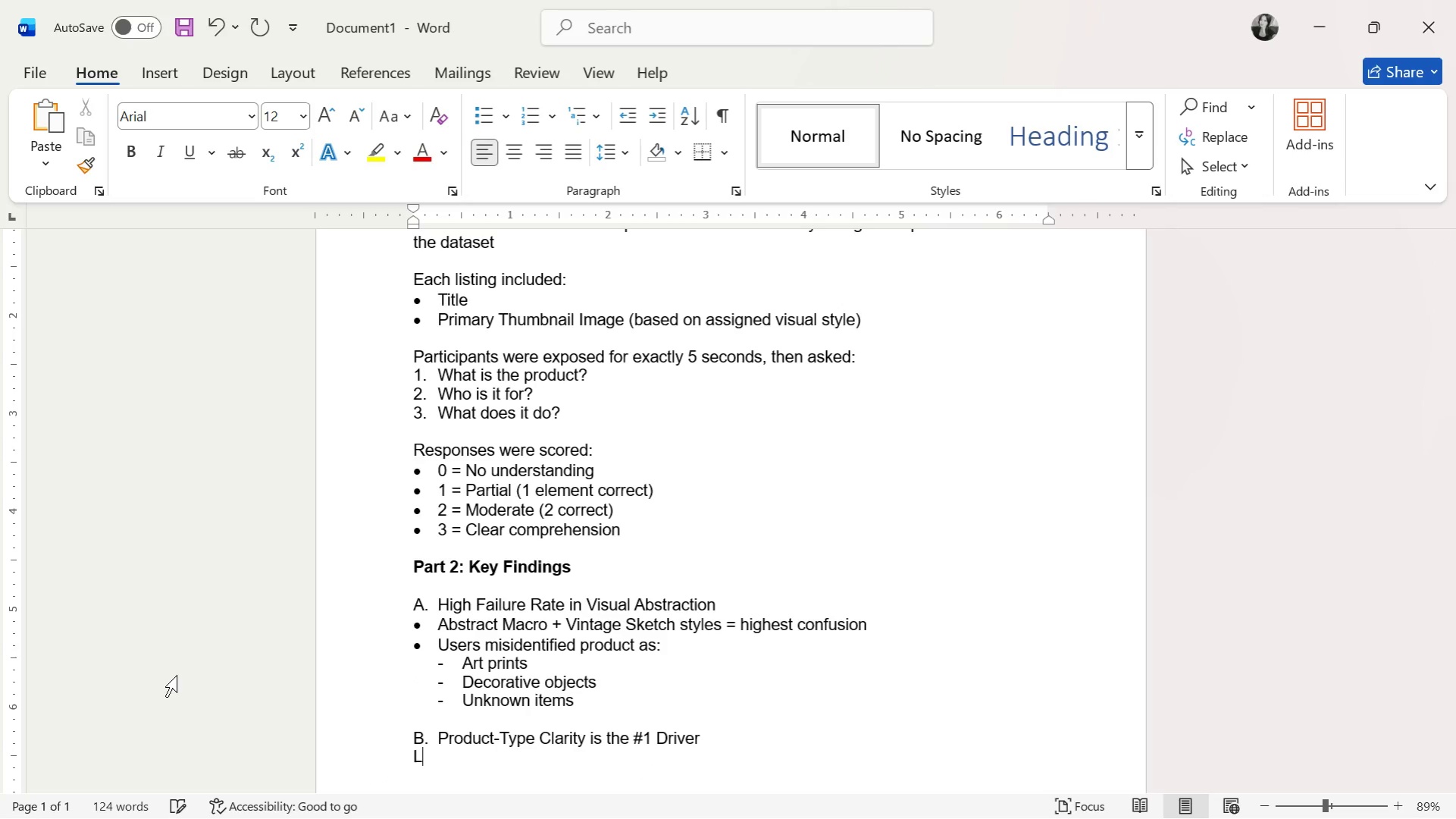 
key(Backspace)
 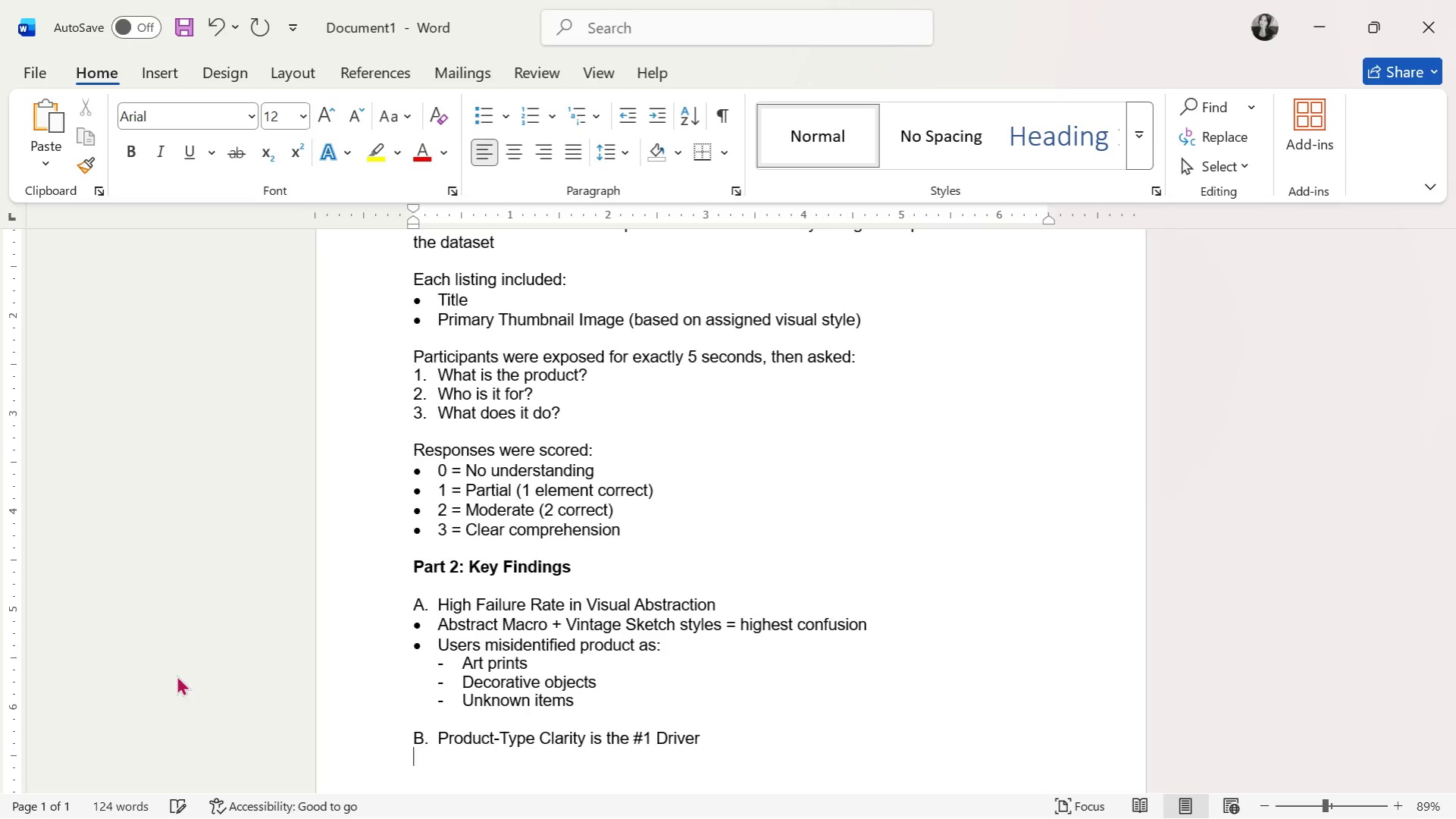 
key(Enter)
 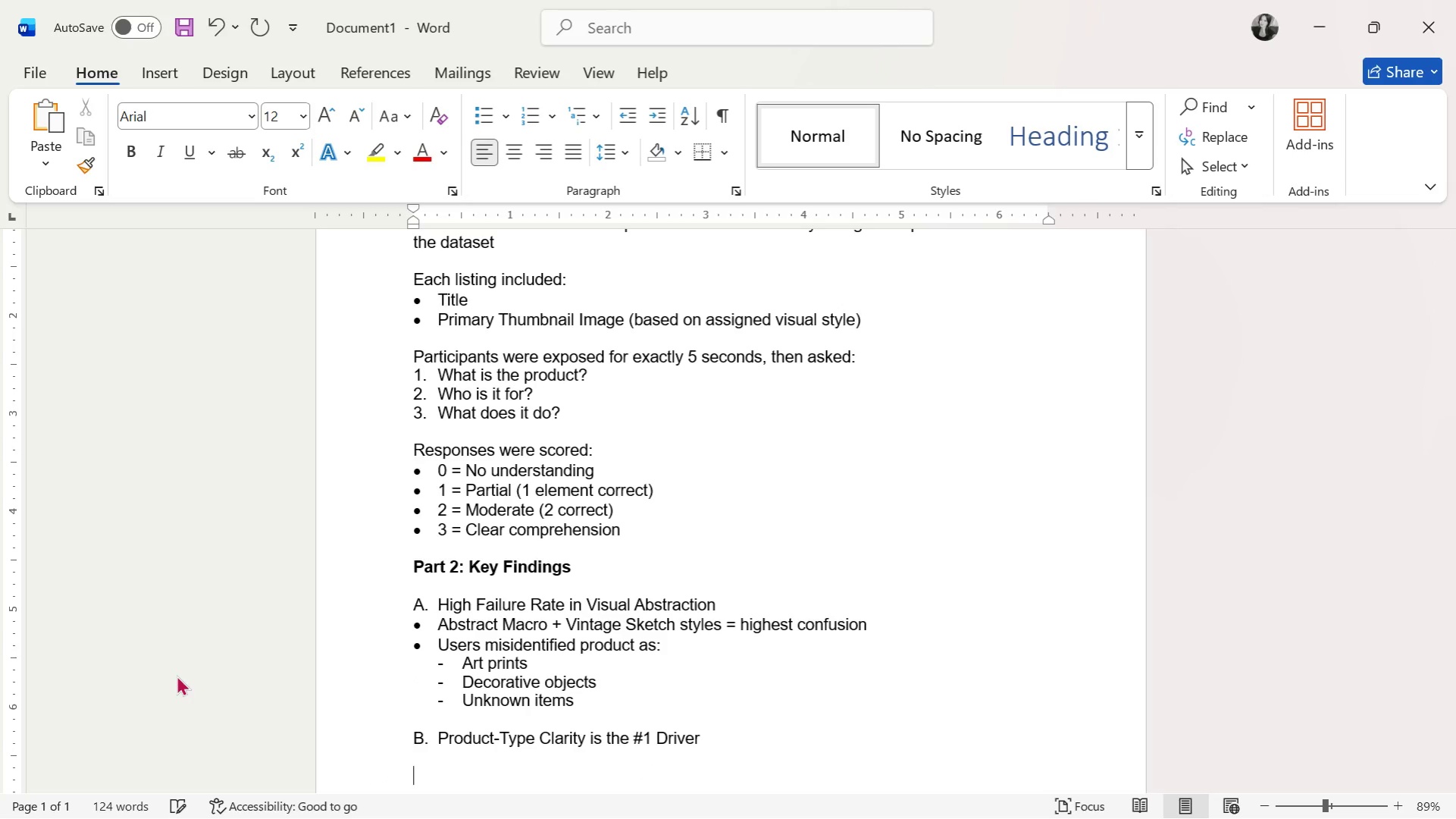 
type(Listing )
key(Backspace)
type(s that exploco)
key(Backspace)
type(it)
key(Backspace)
key(Backspace)
key(Backspace)
key(Backspace)
type(icitly )
 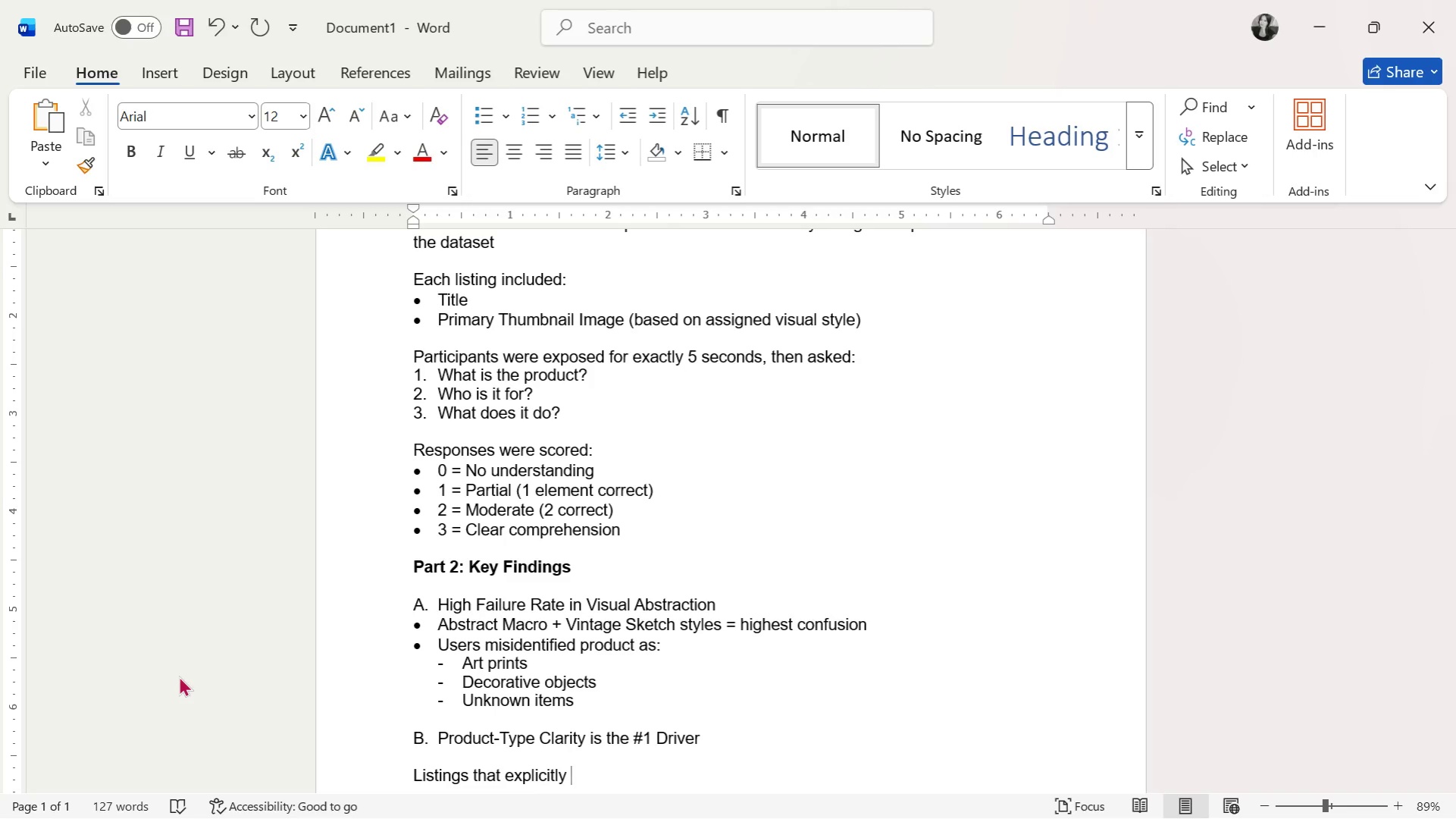 
type(showed:)
 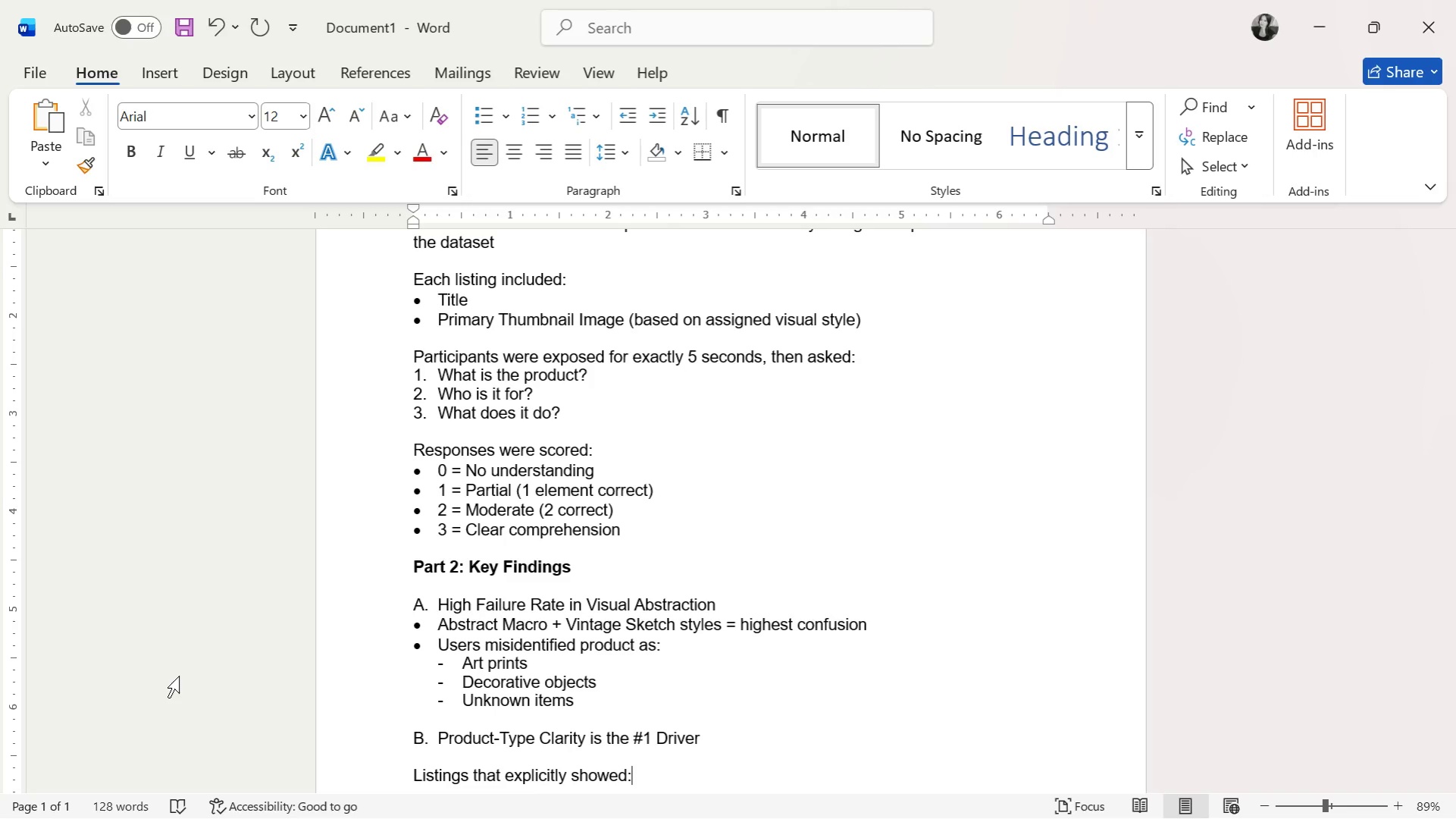 
key(Enter)
 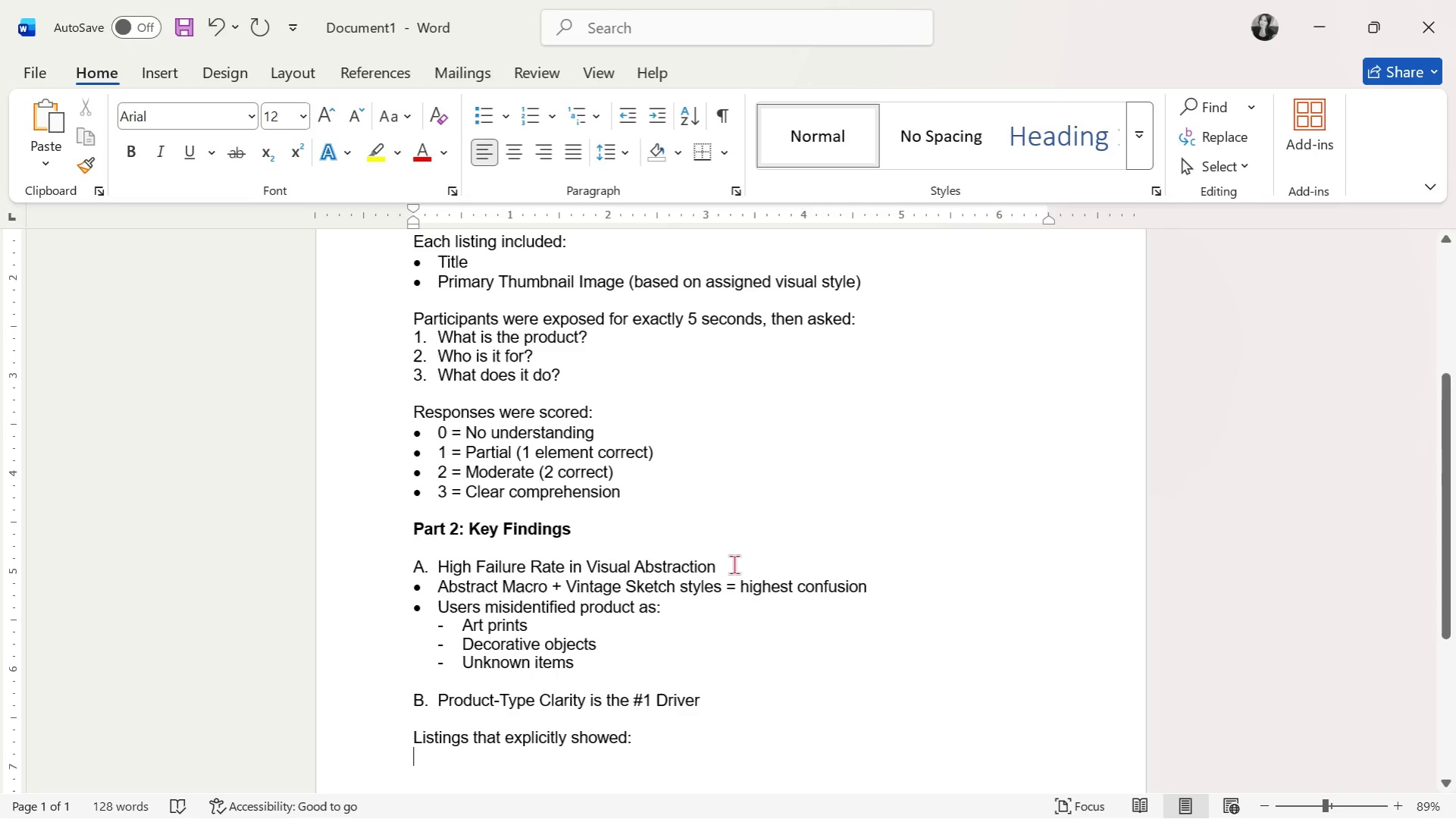 
wait(16.49)
 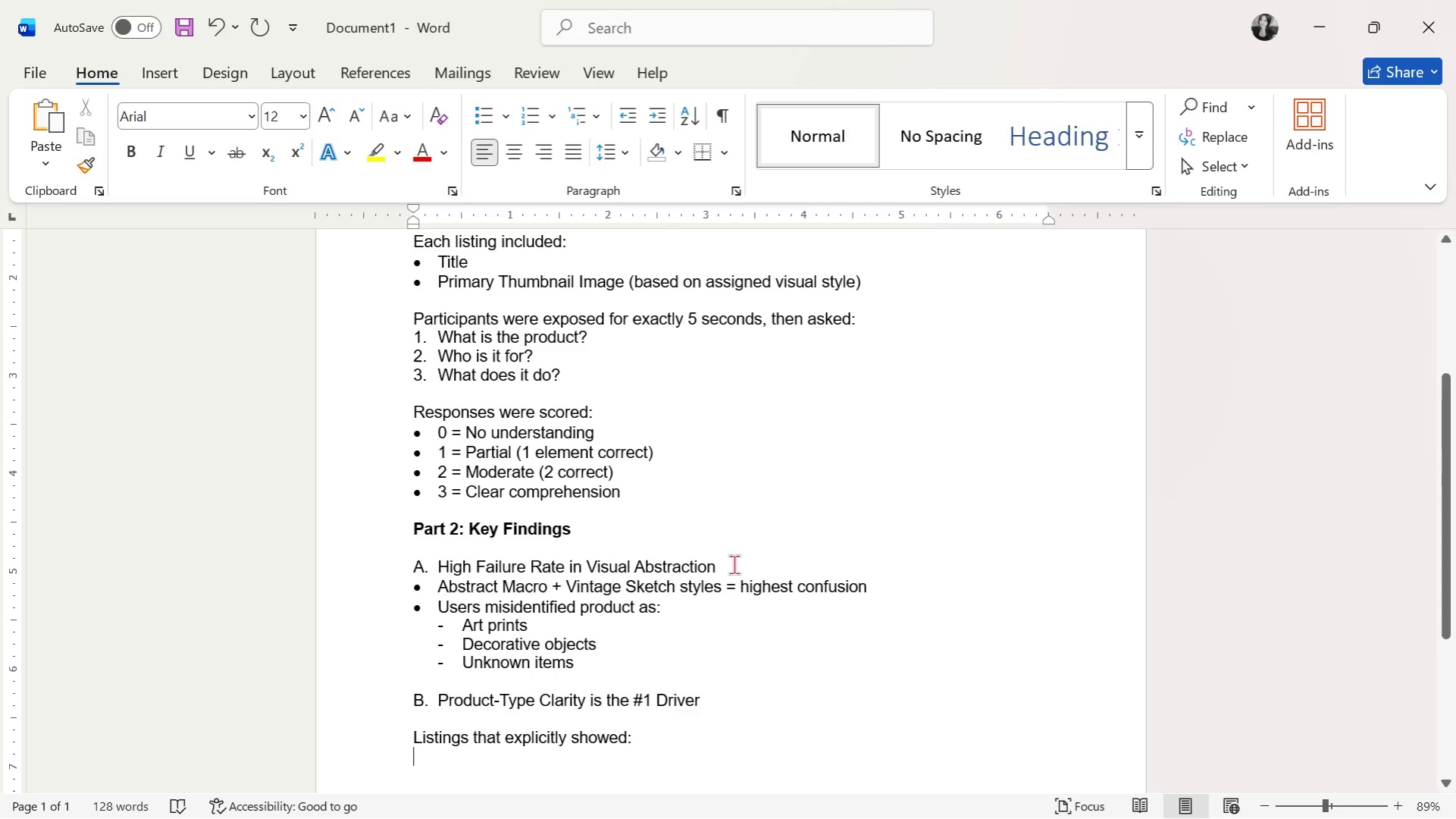 
scroll: coordinate [548, 715], scroll_direction: down, amount: 1.0
 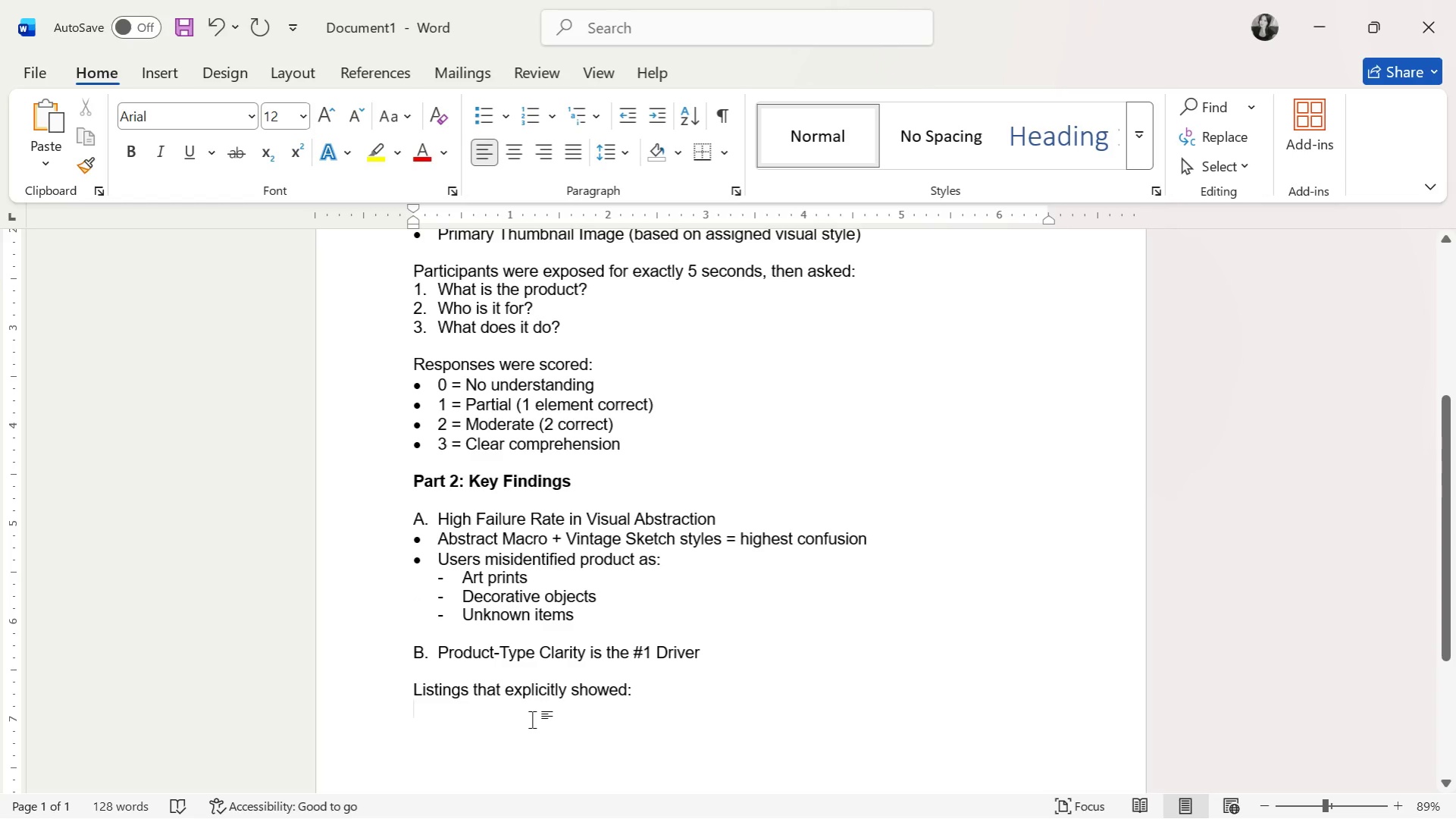 
key(ArrowUp)
 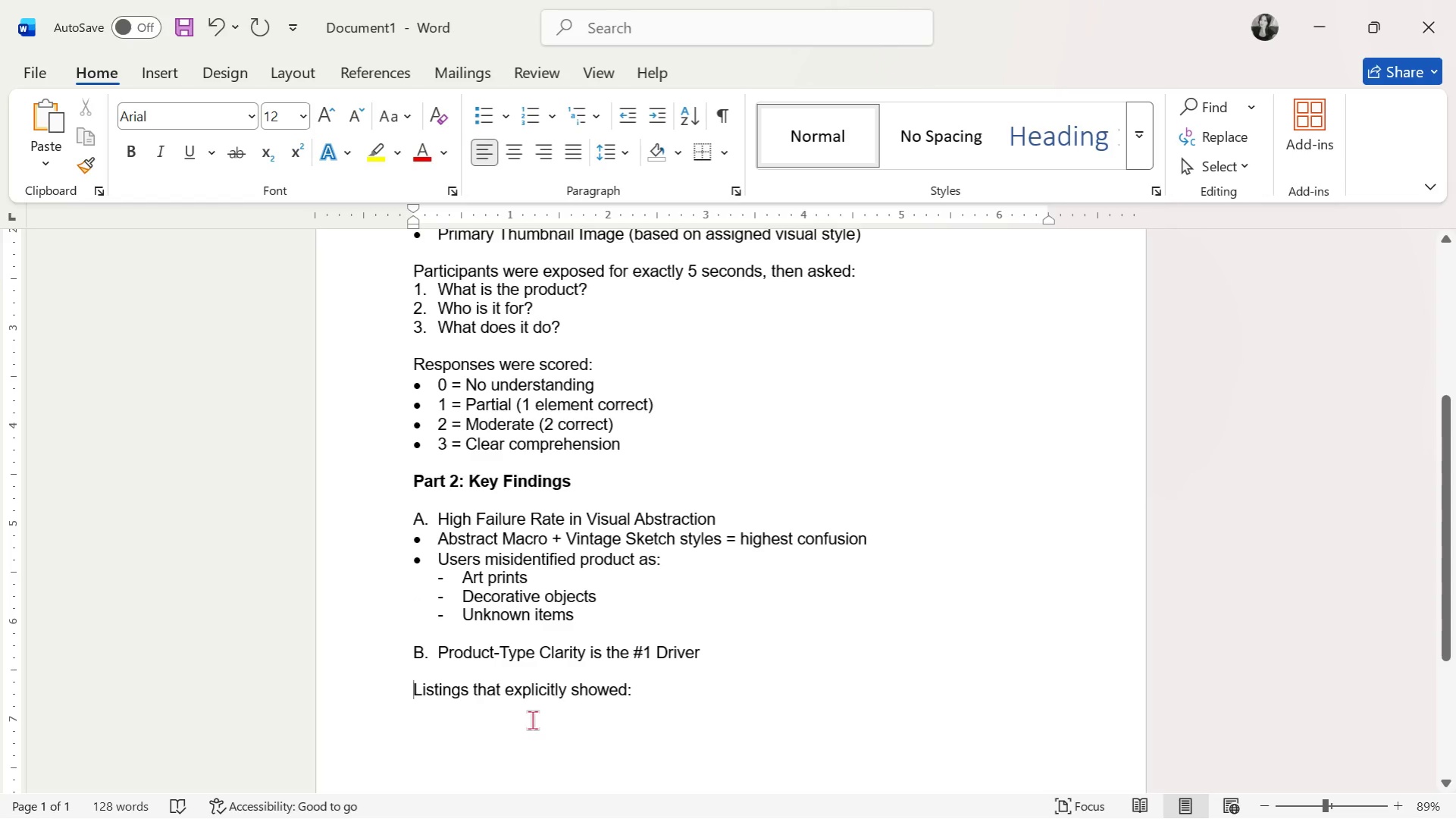 
key(Backspace)
 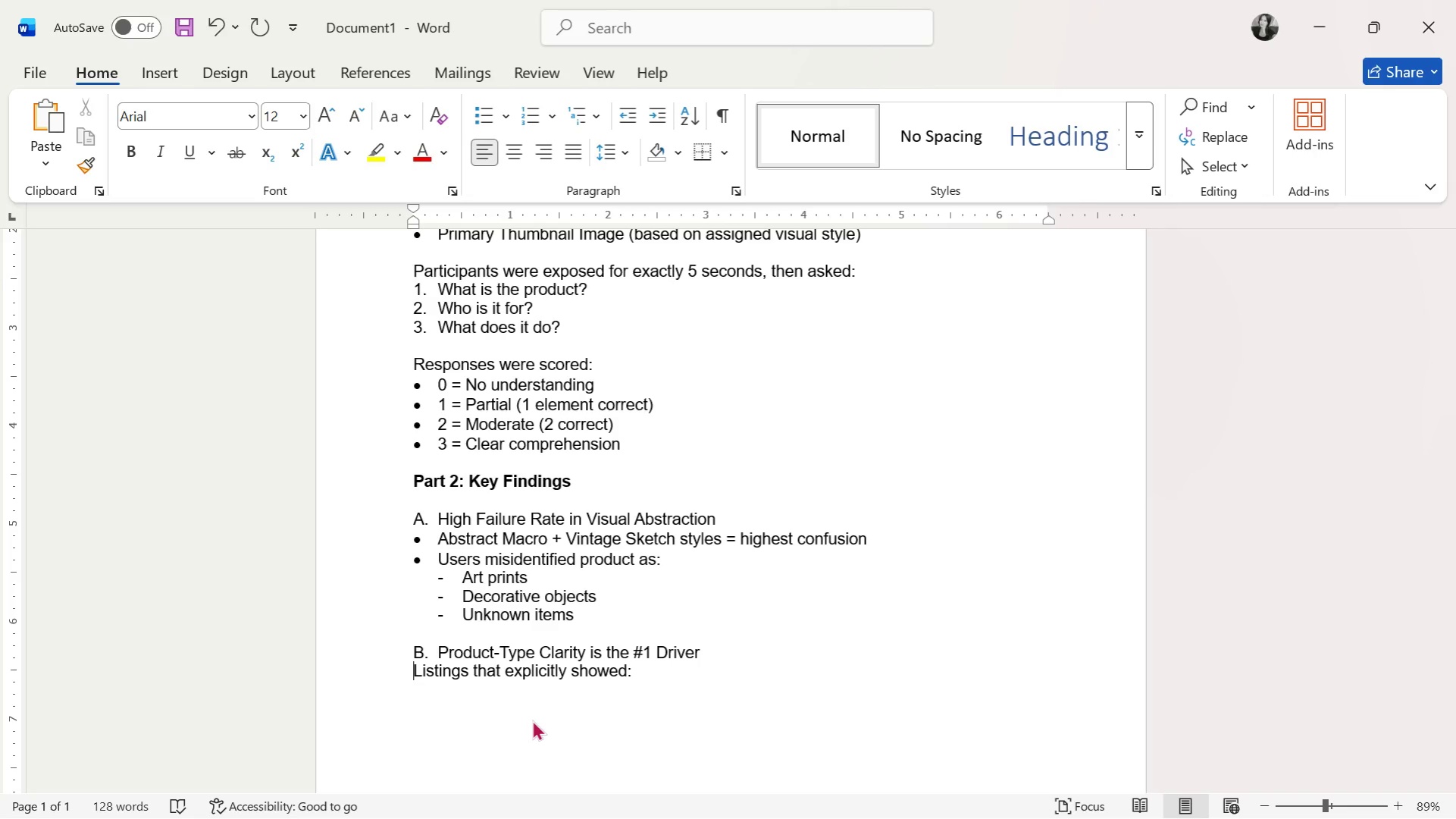 
key(Control+ControlLeft)
 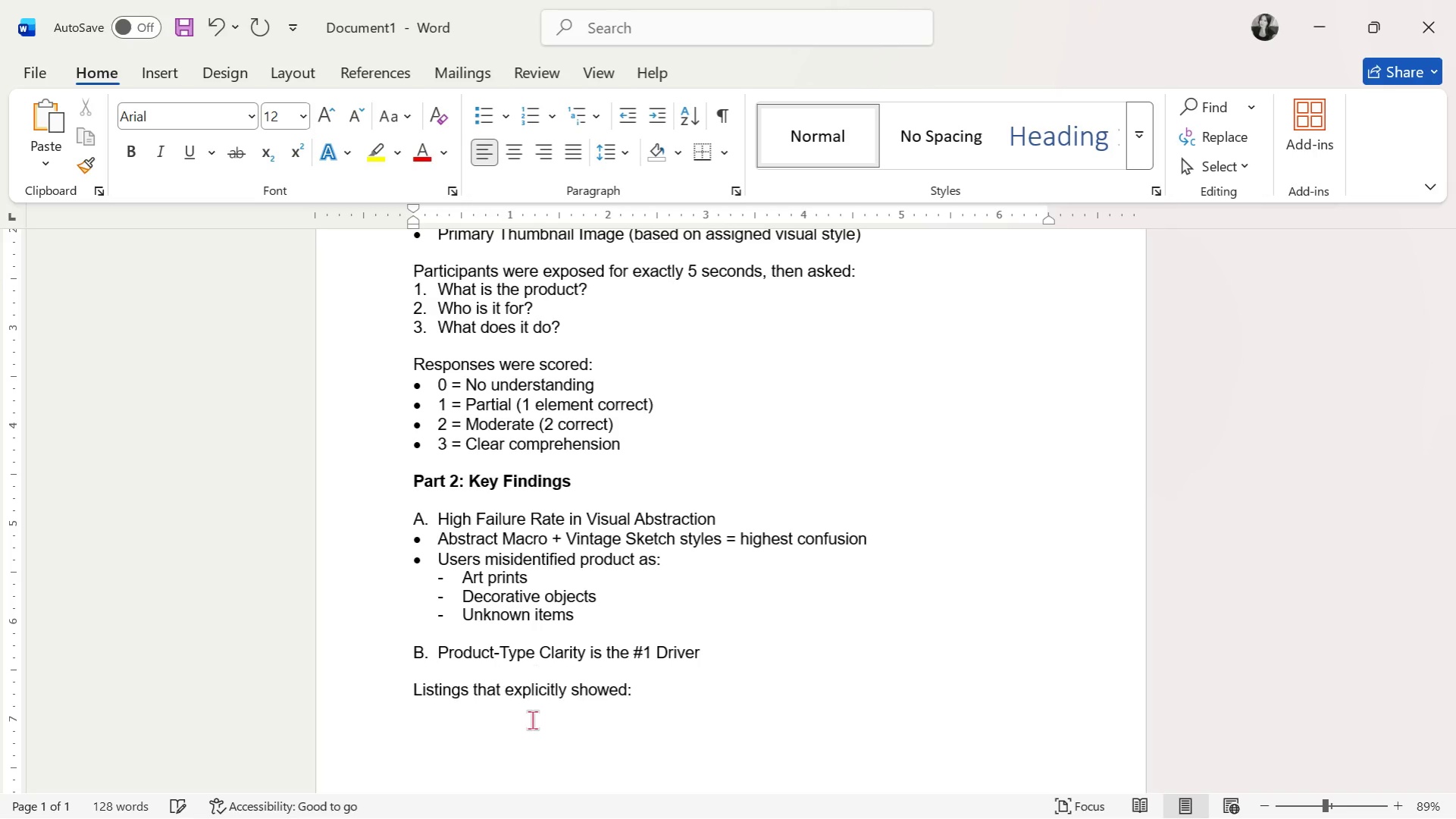 
key(Control+Z)
 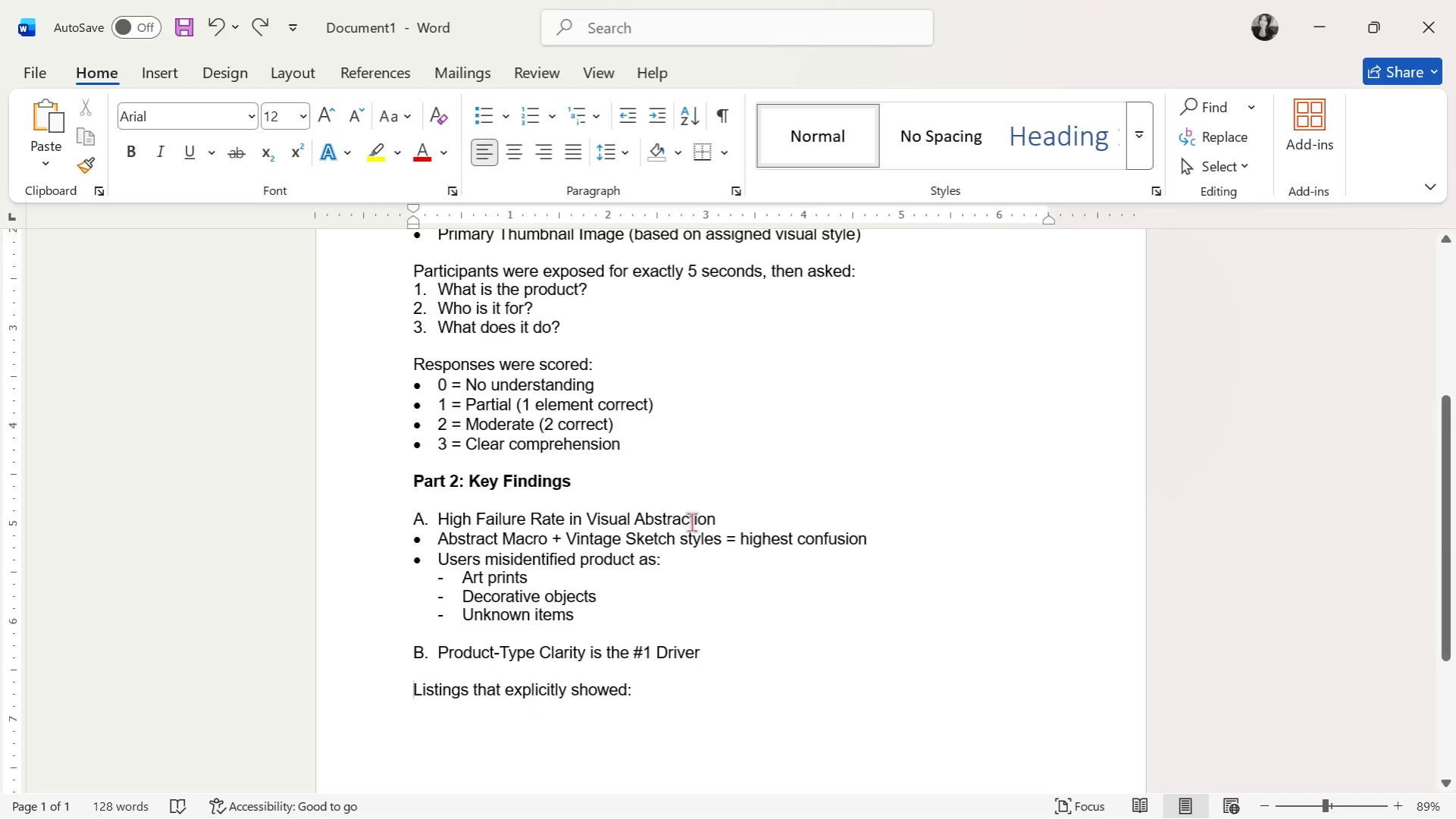 
left_click_drag(start_coordinate=[734, 526], to_coordinate=[729, 522])
 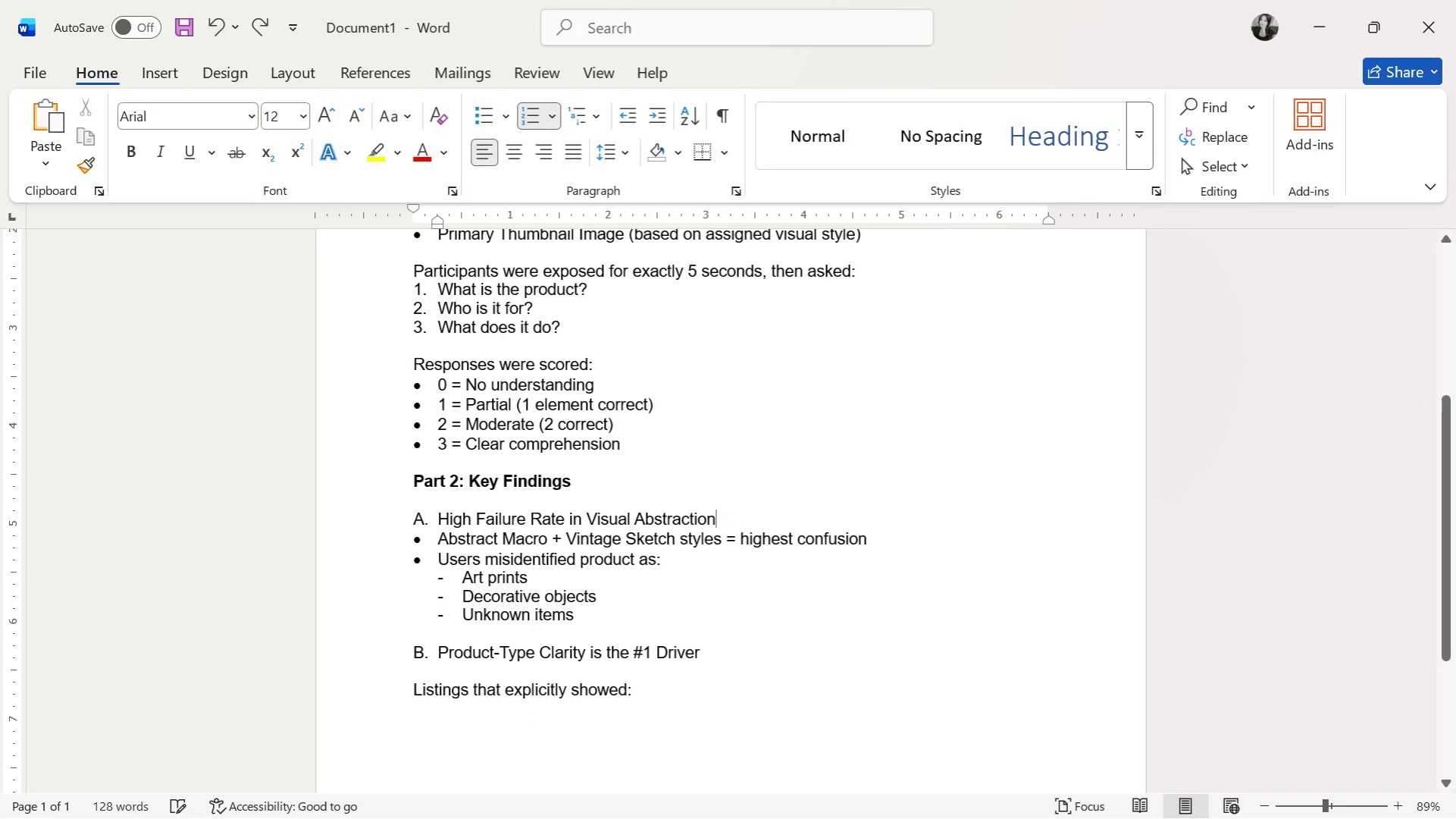 
key(Control+Enter)
 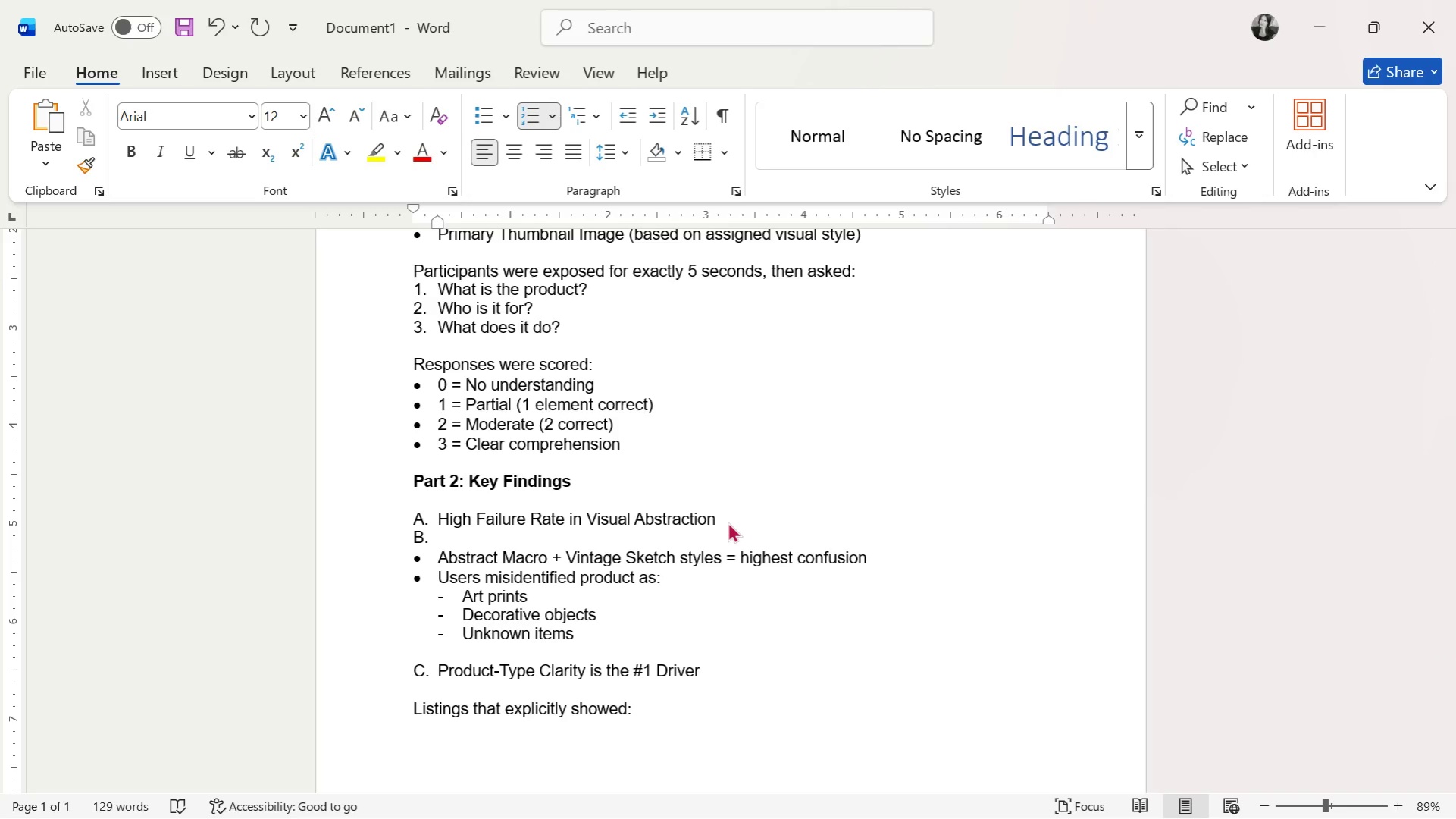 
key(Control+Backspace)
 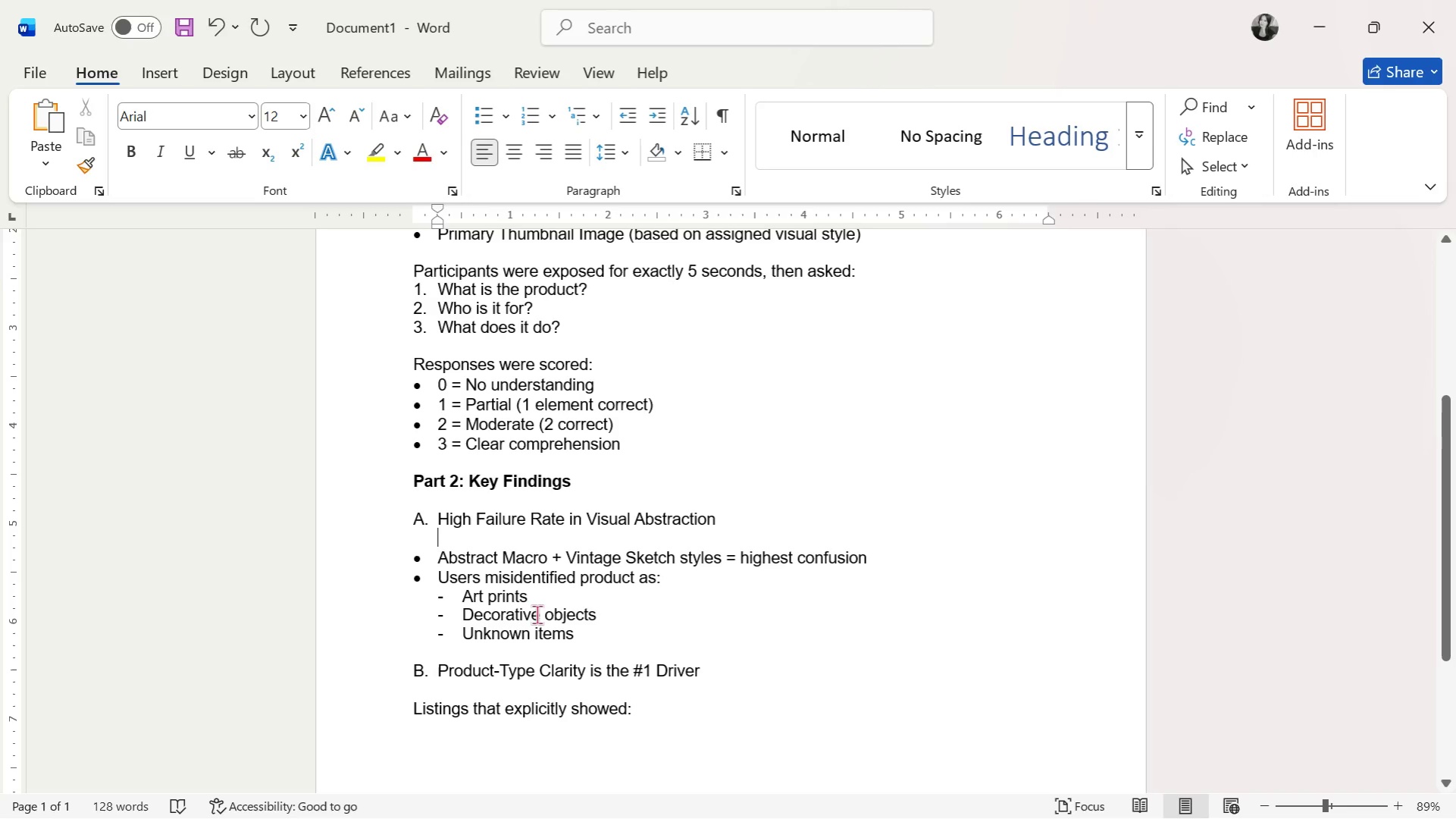 
key(Backspace)
 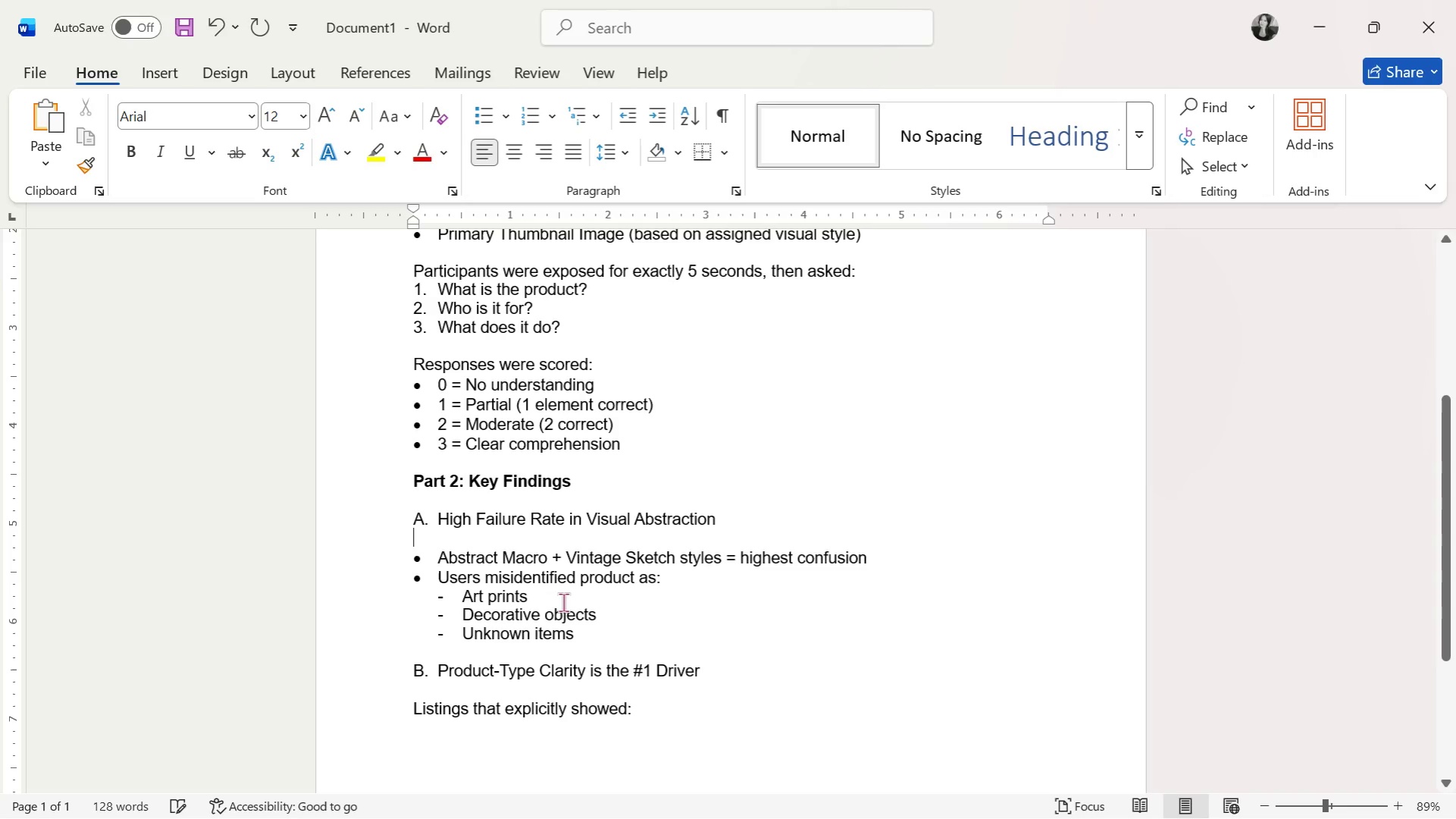 
key(Backspace)
 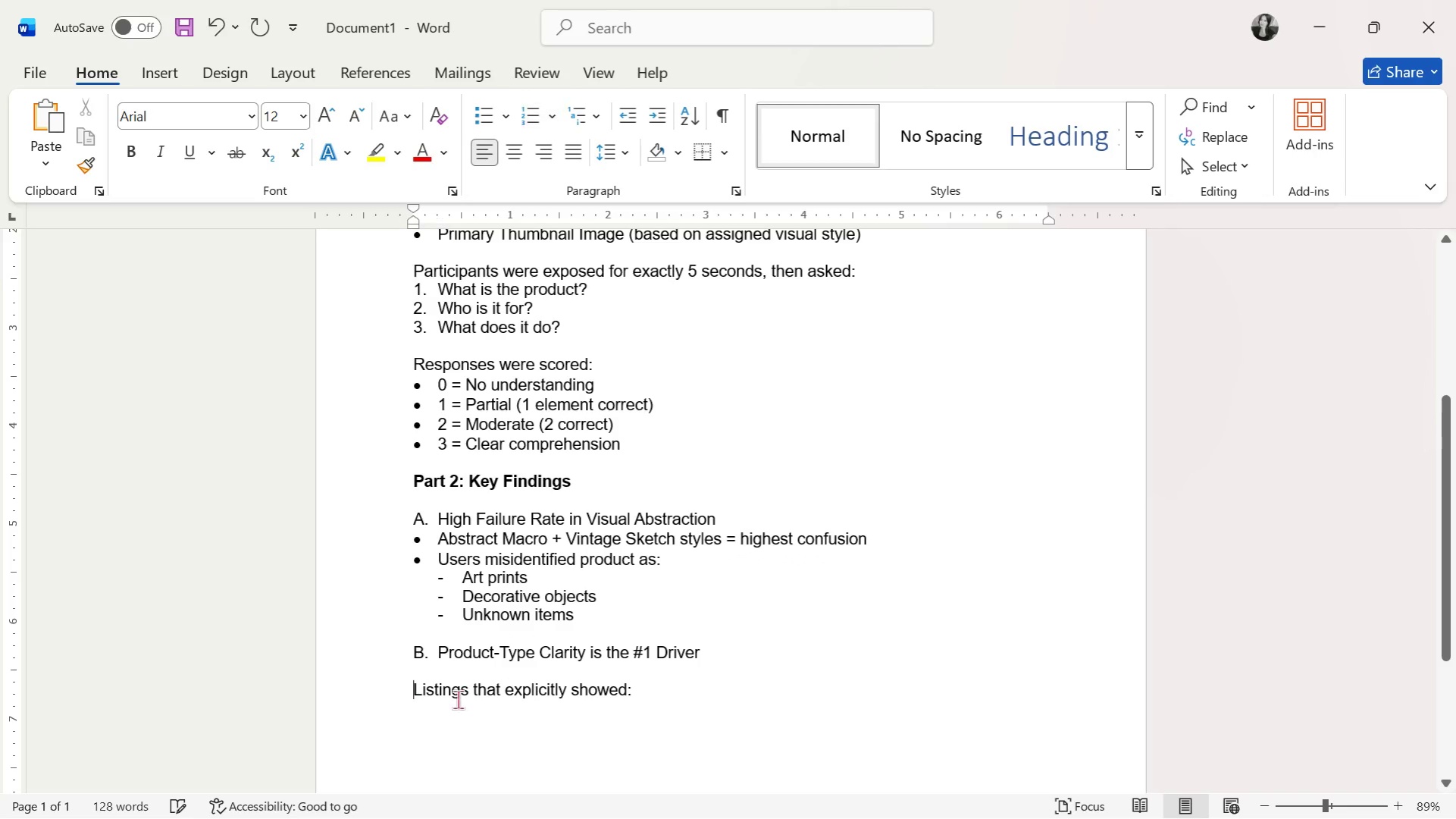 
key(Backspace)
 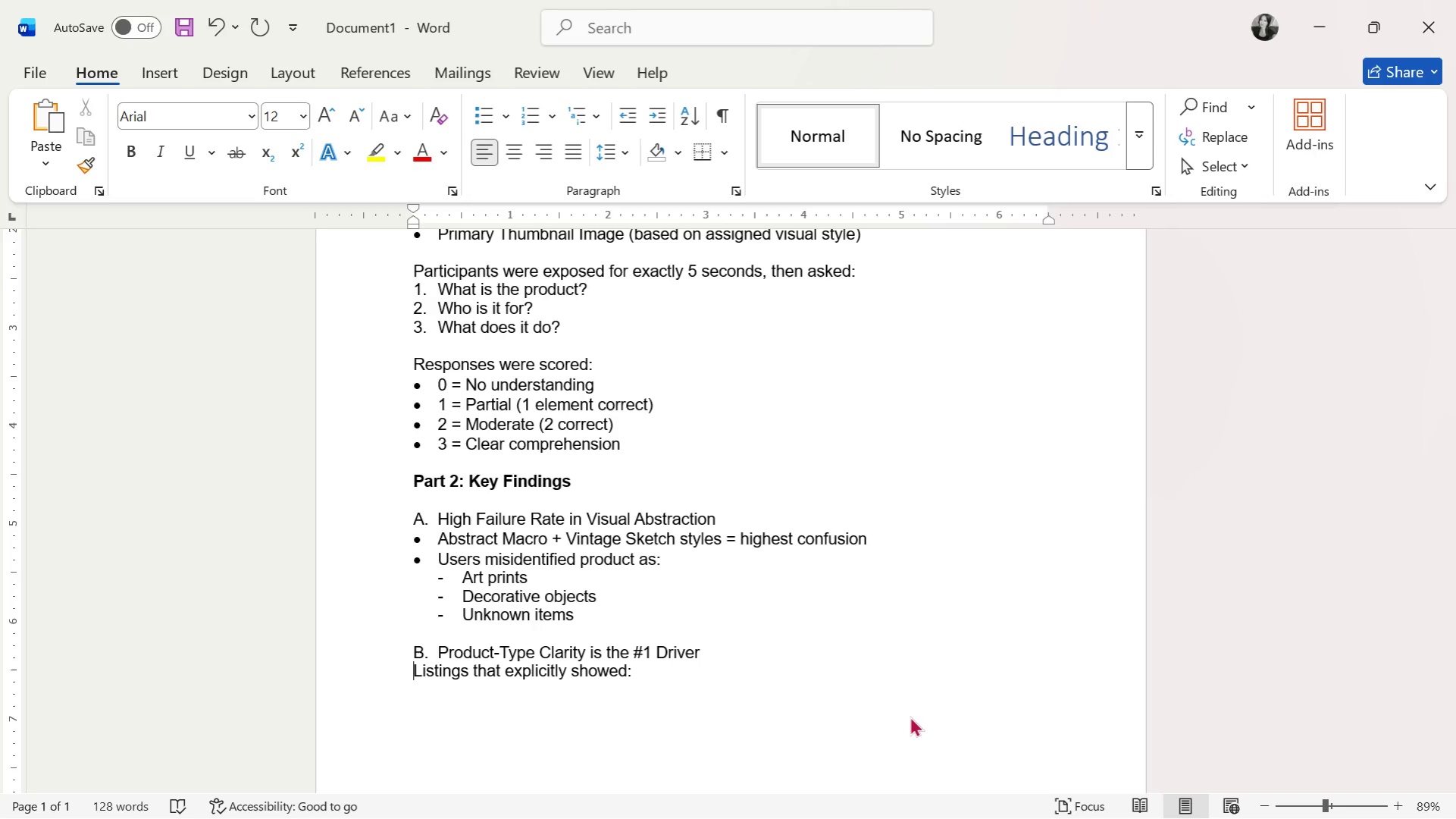 
key(ArrowDown)
 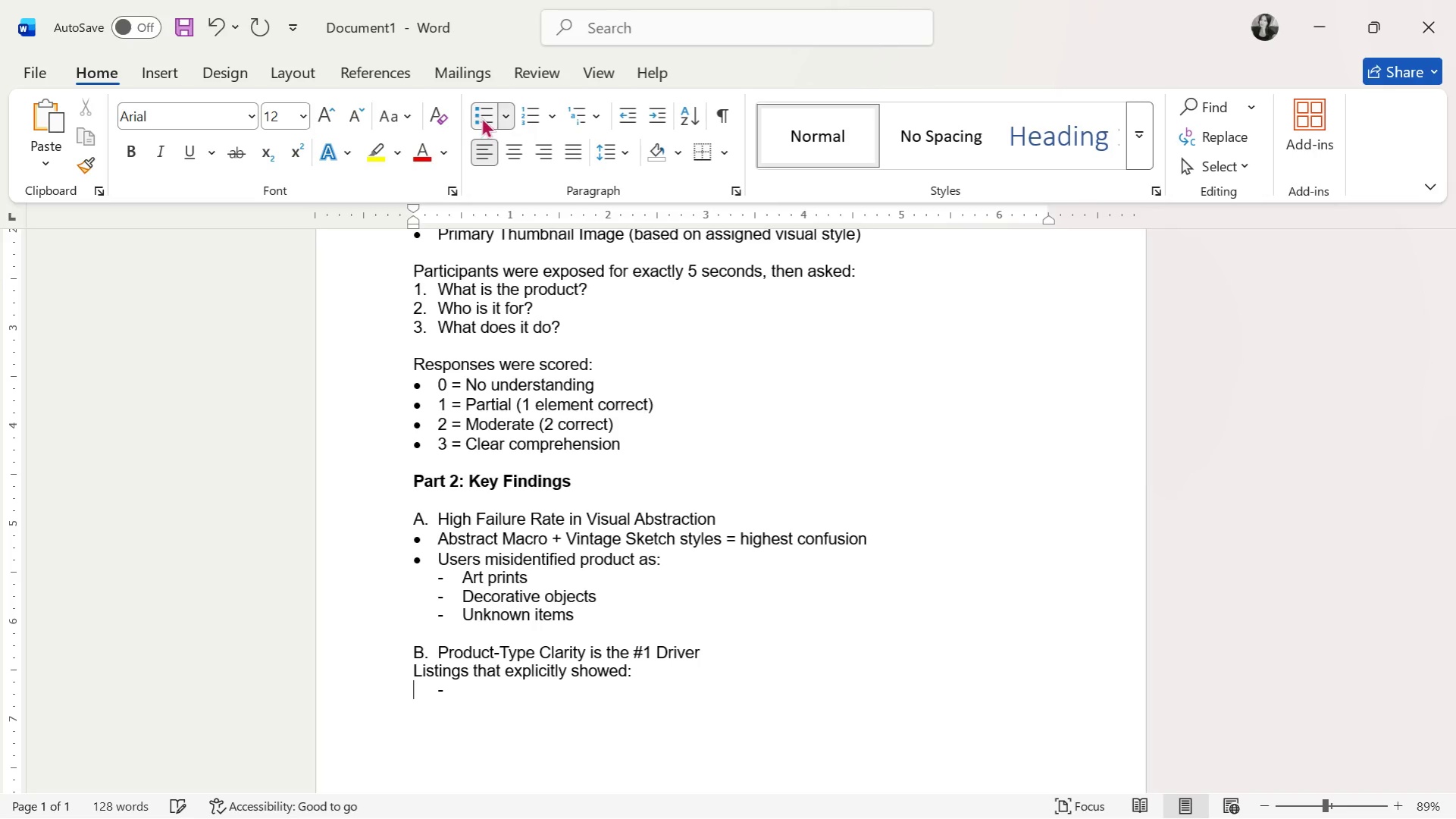 
wait(5.06)
 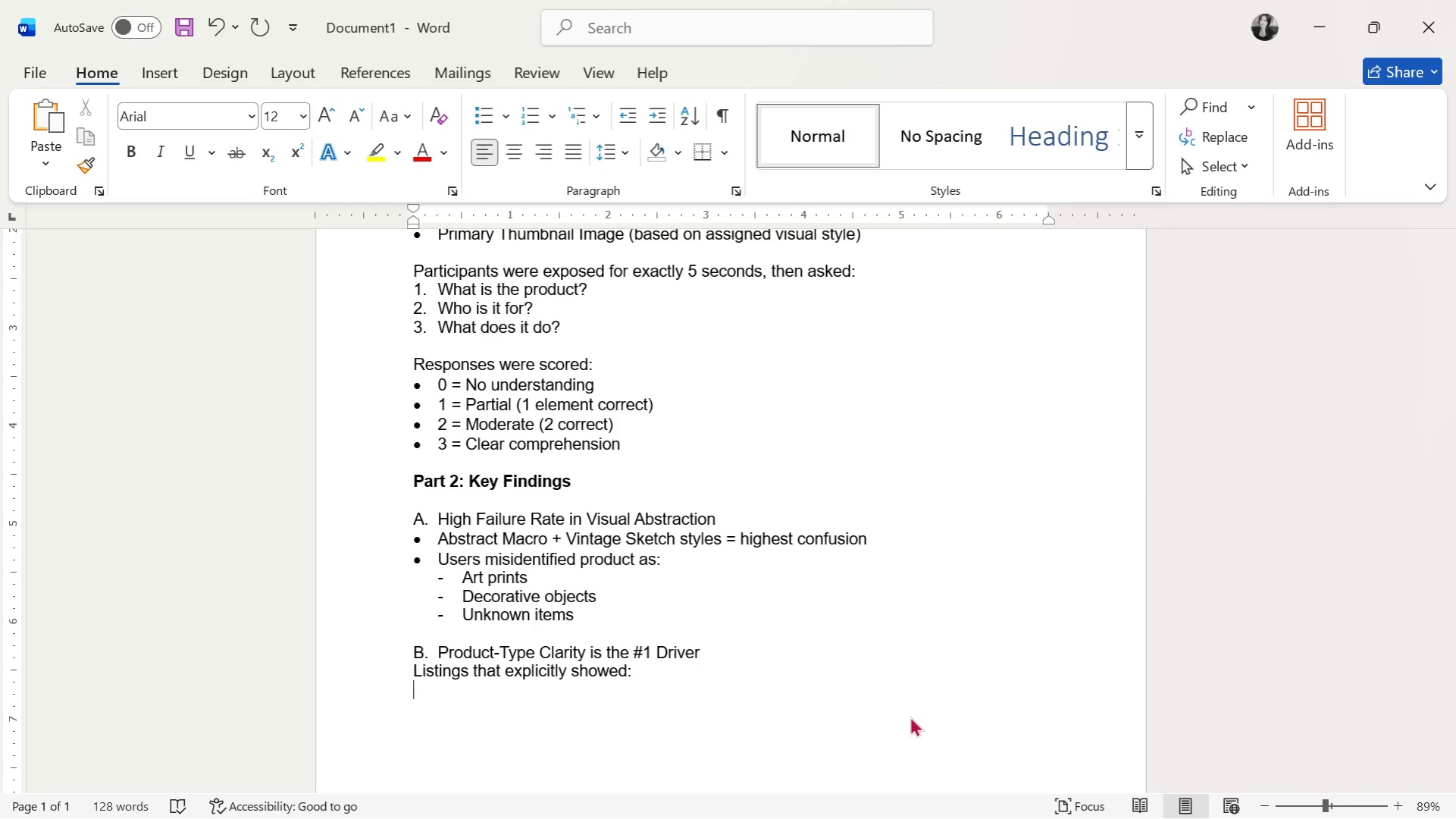 
left_click([628, 111])
 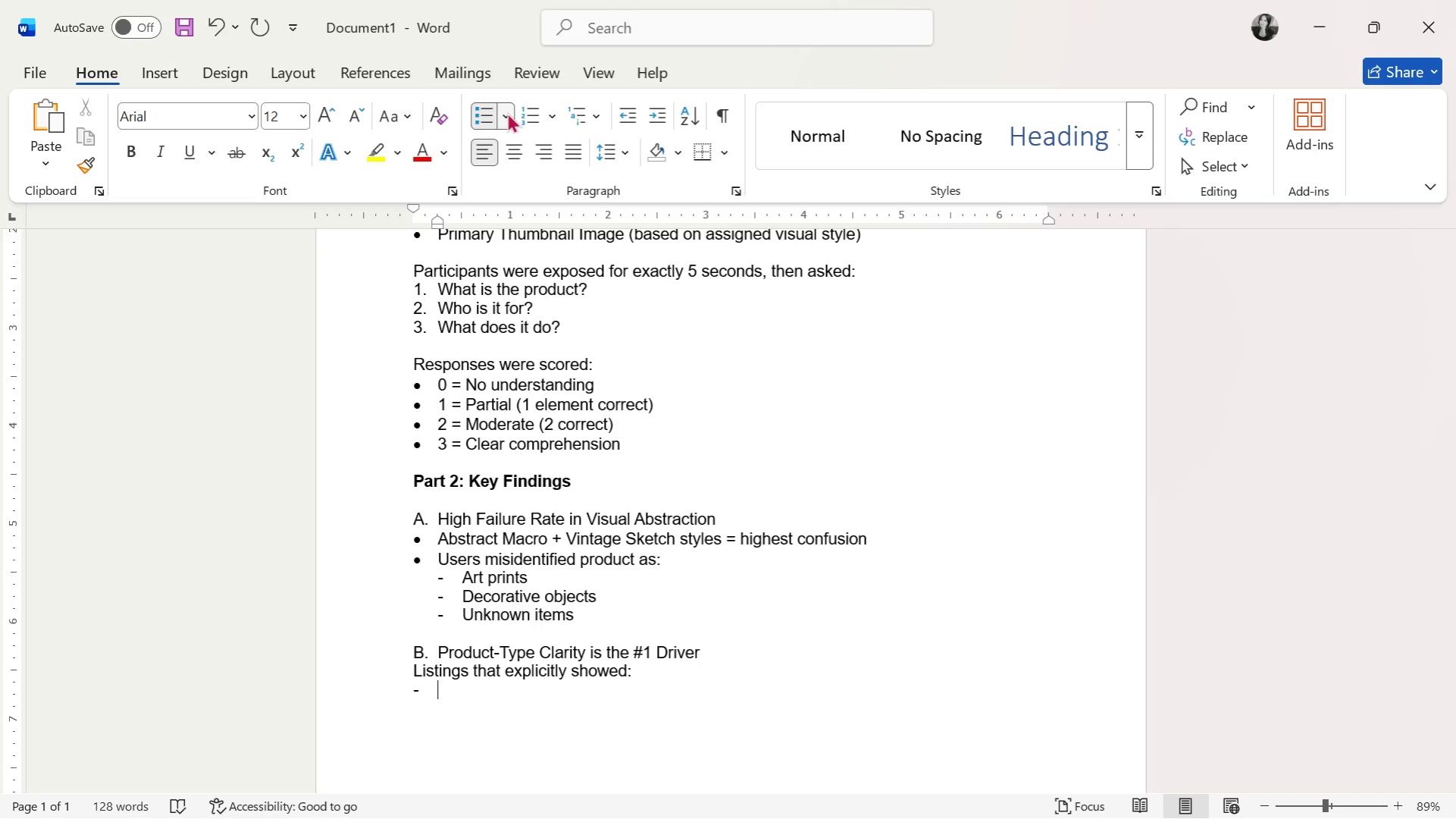 
left_click([507, 112])
 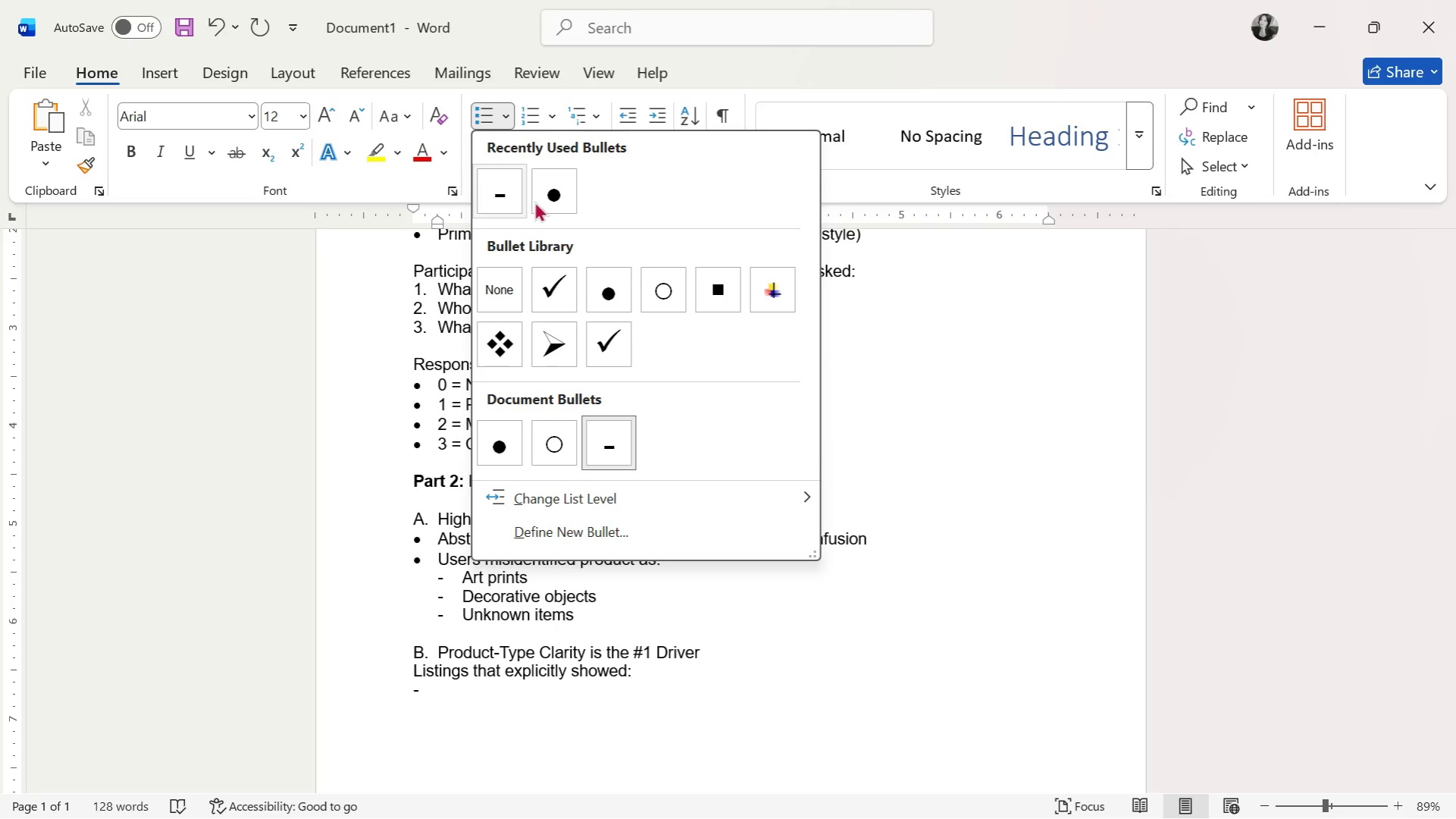 
left_click([555, 204])
 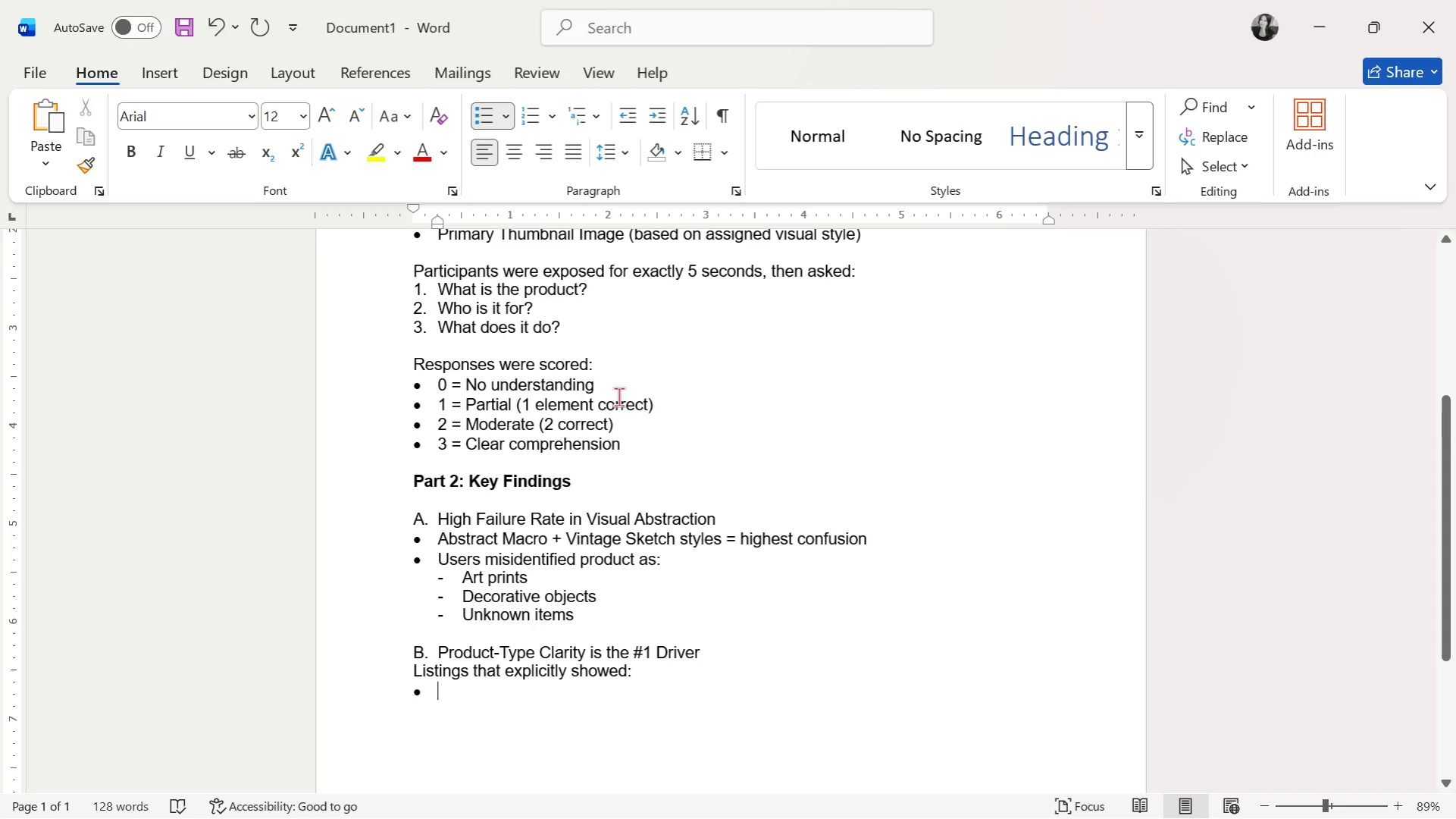 
type(Bott)
key(Backspace)
type(tle)
 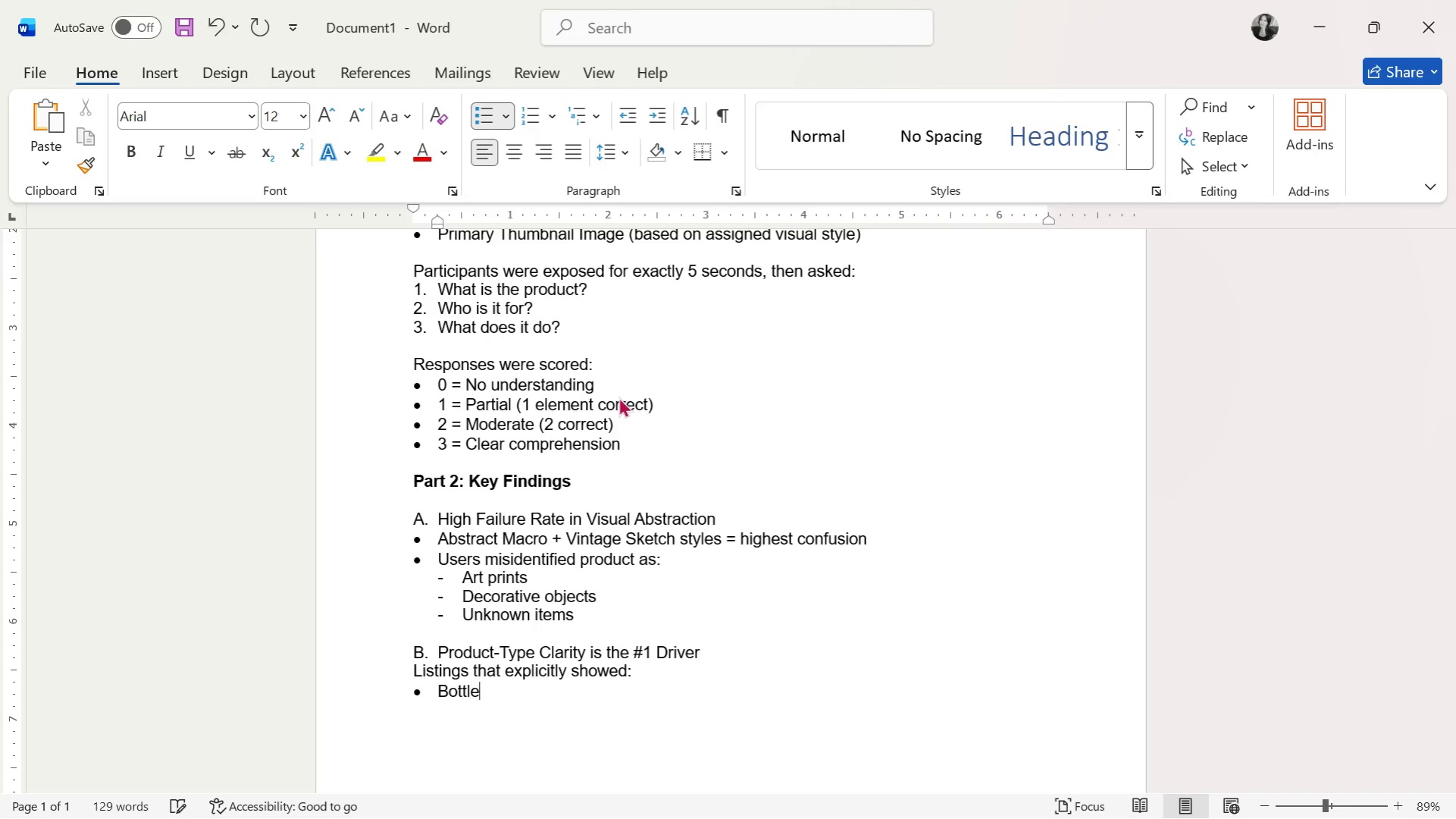 
key(Enter)
 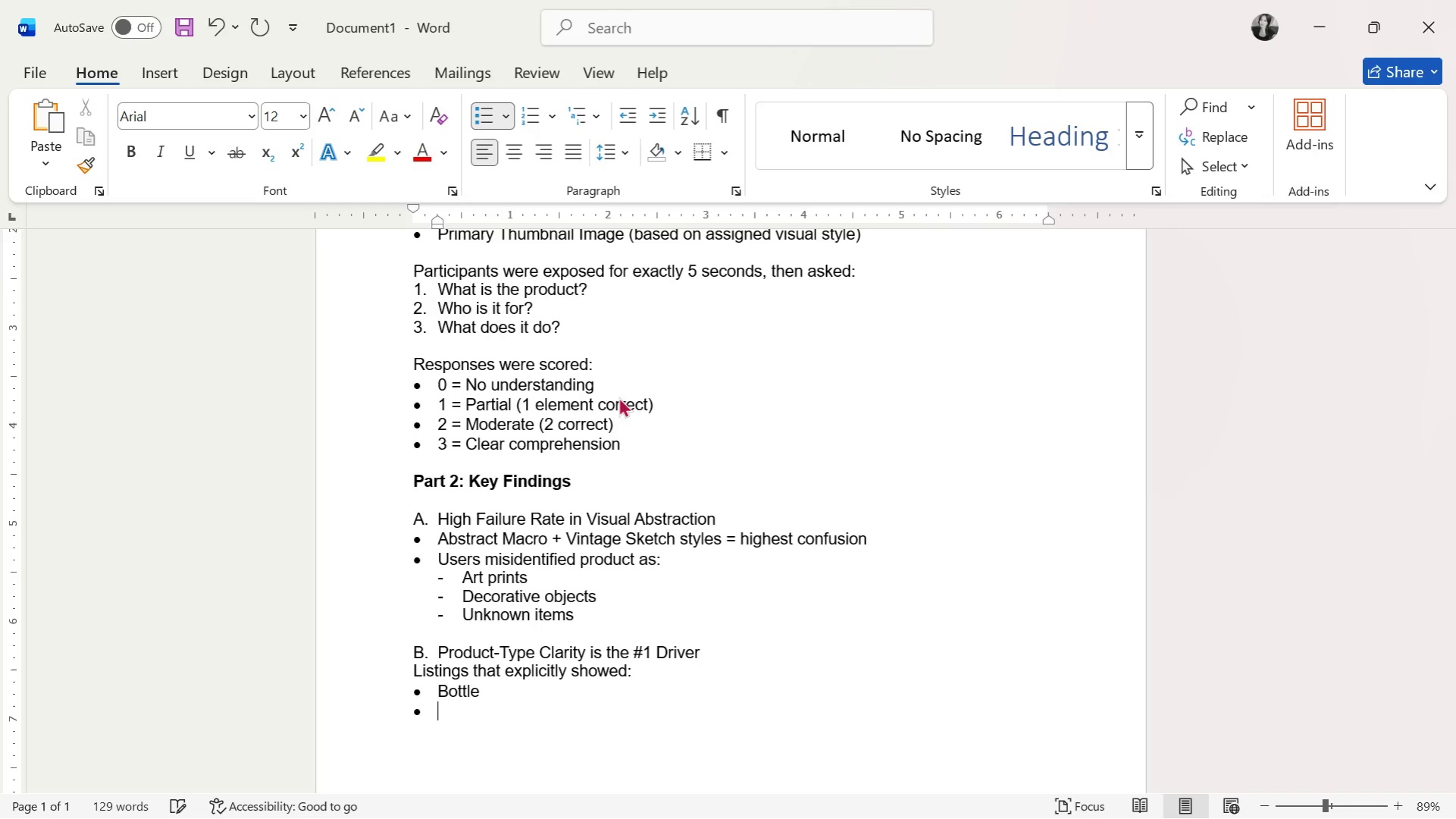 
type(Jar)
 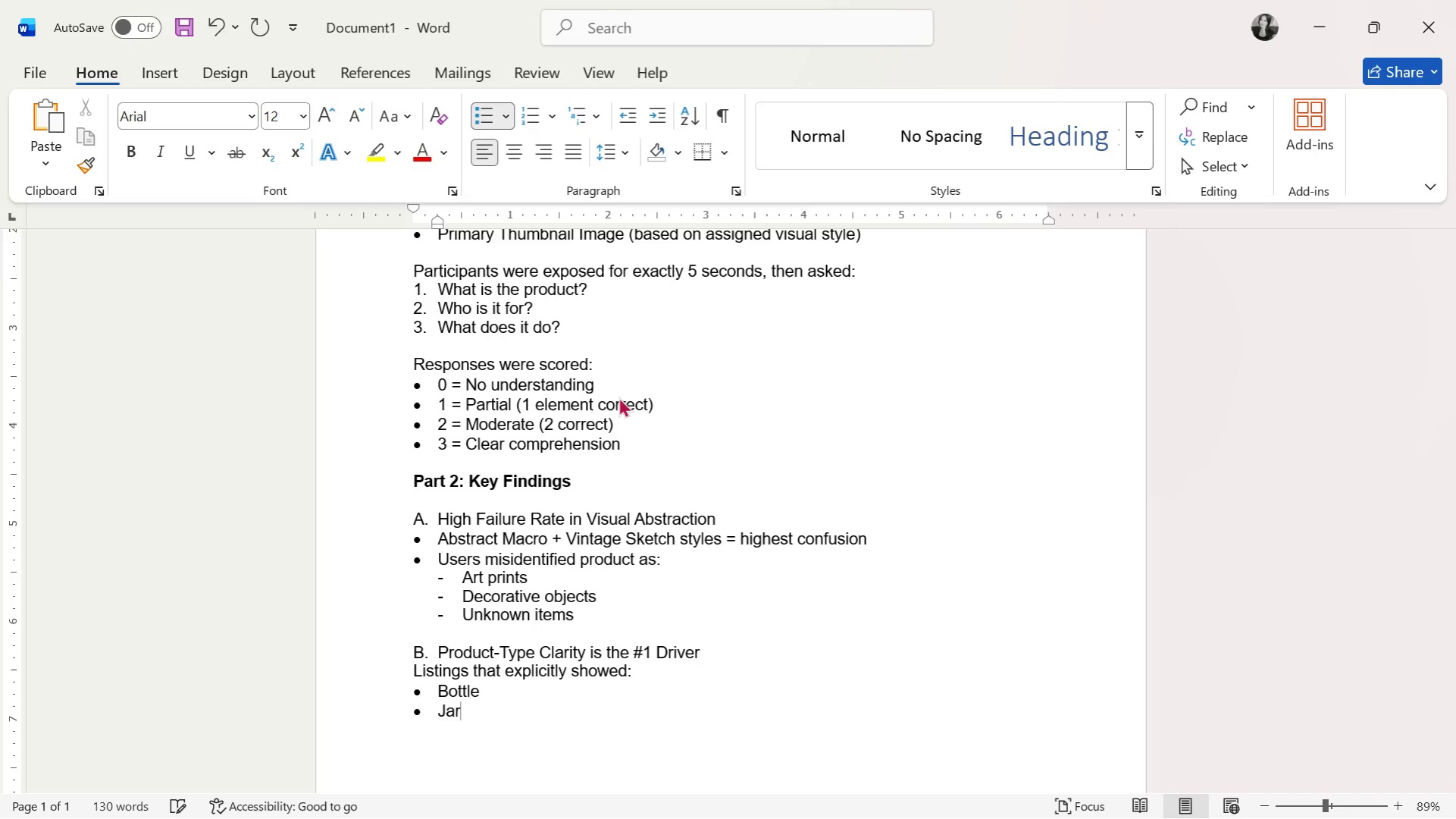 
key(Enter)
 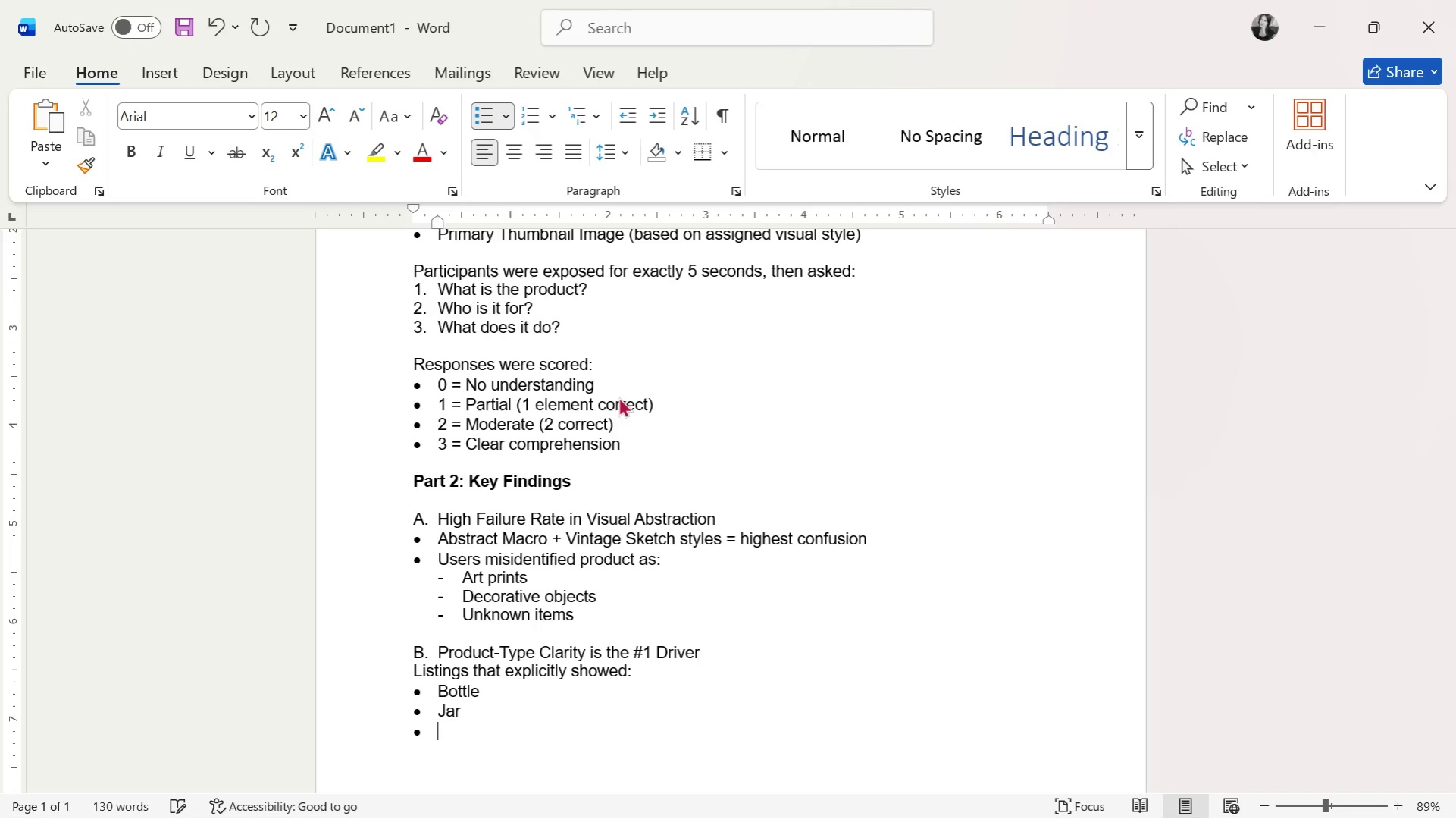 
type(Candle form)
 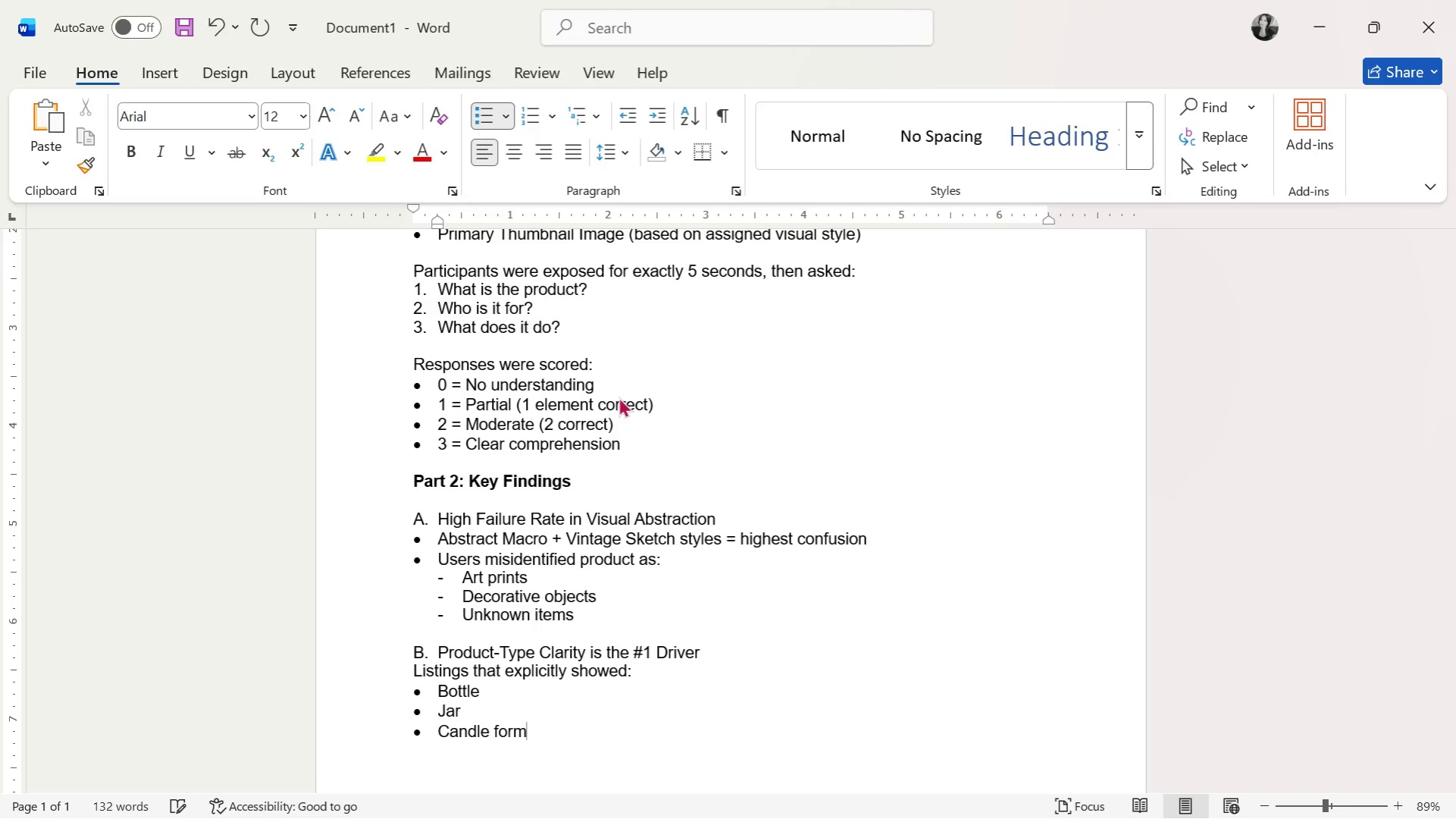 
key(Enter)
 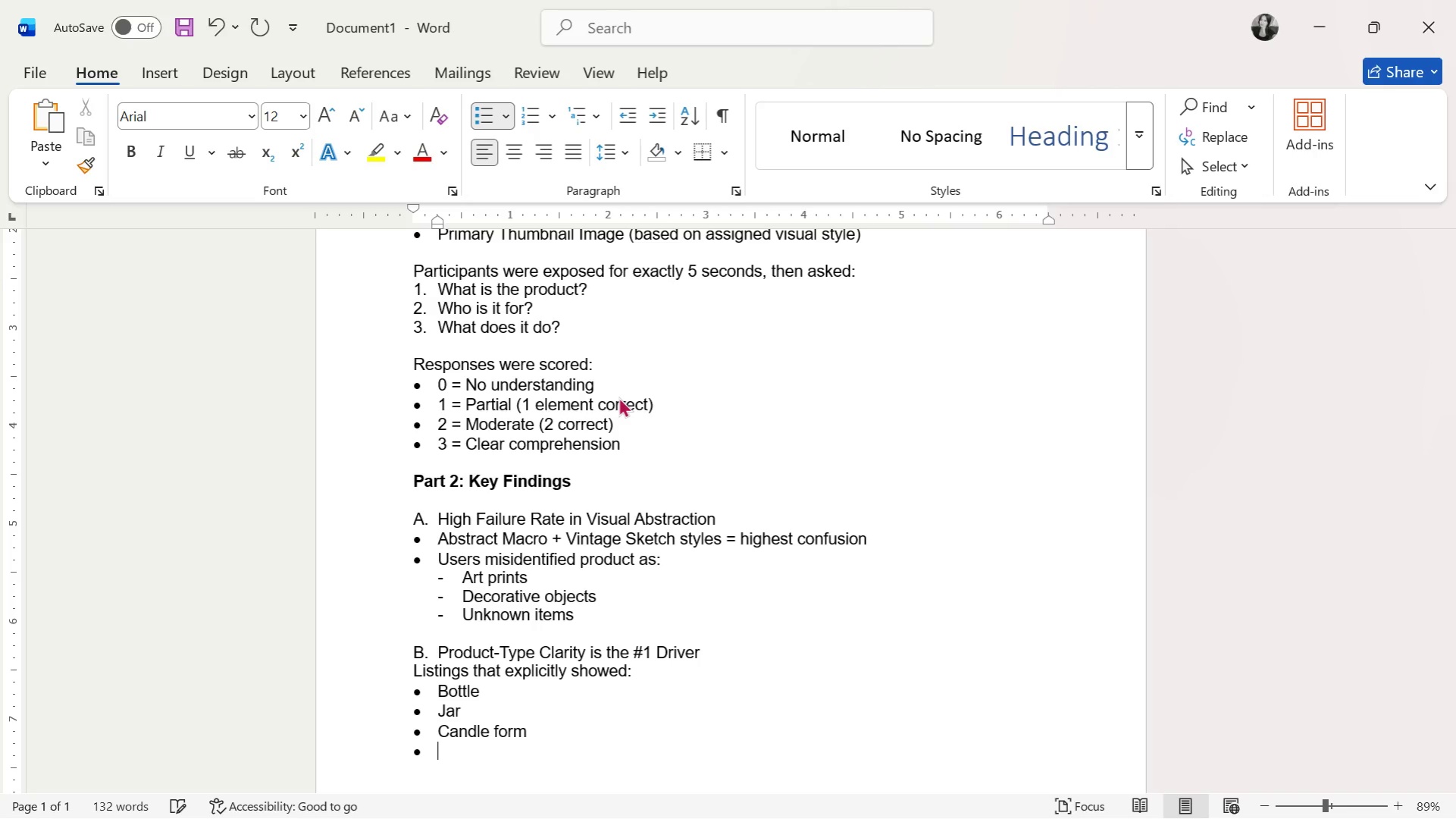 
key(Enter)
 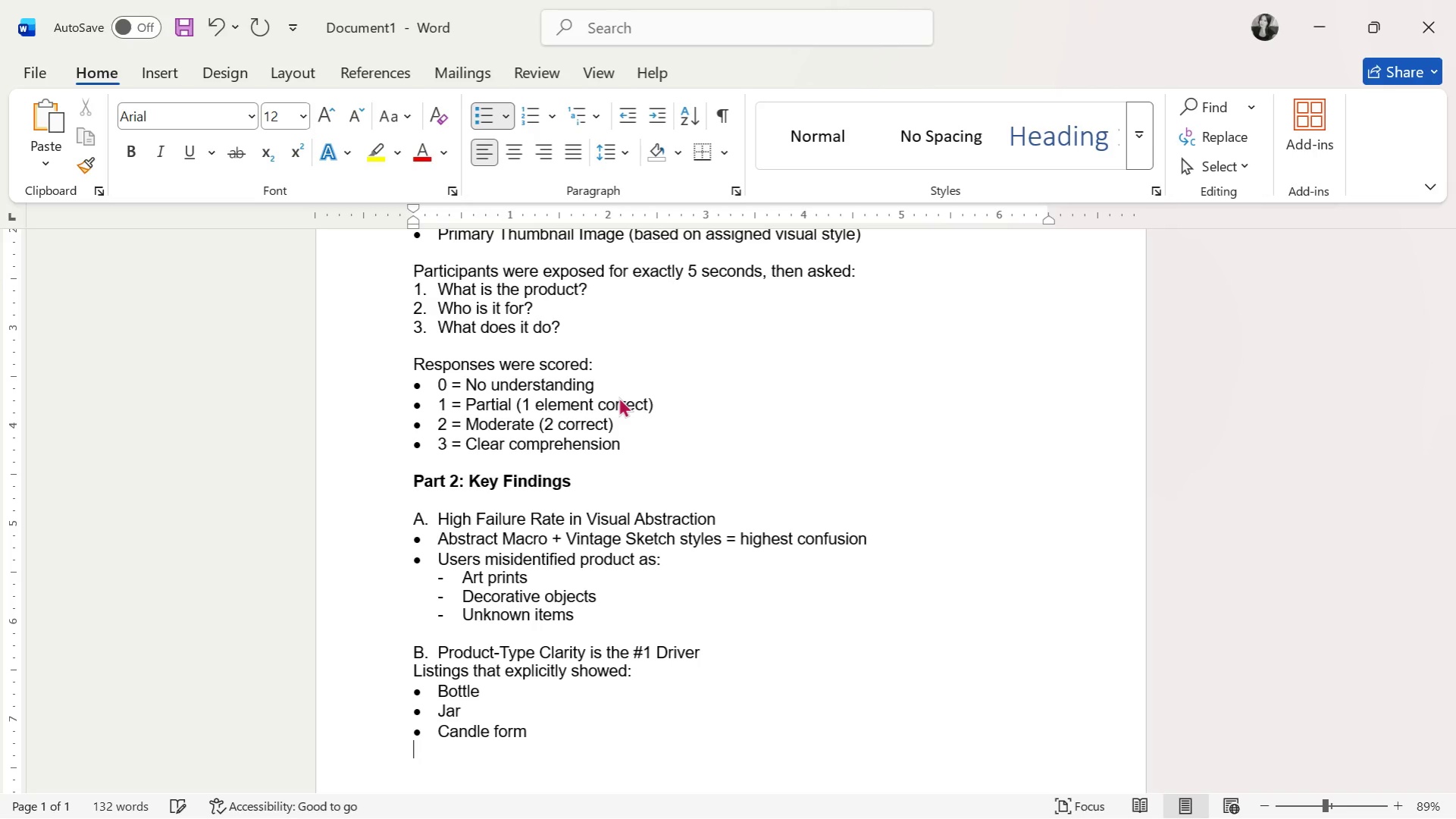 
key(Enter)
 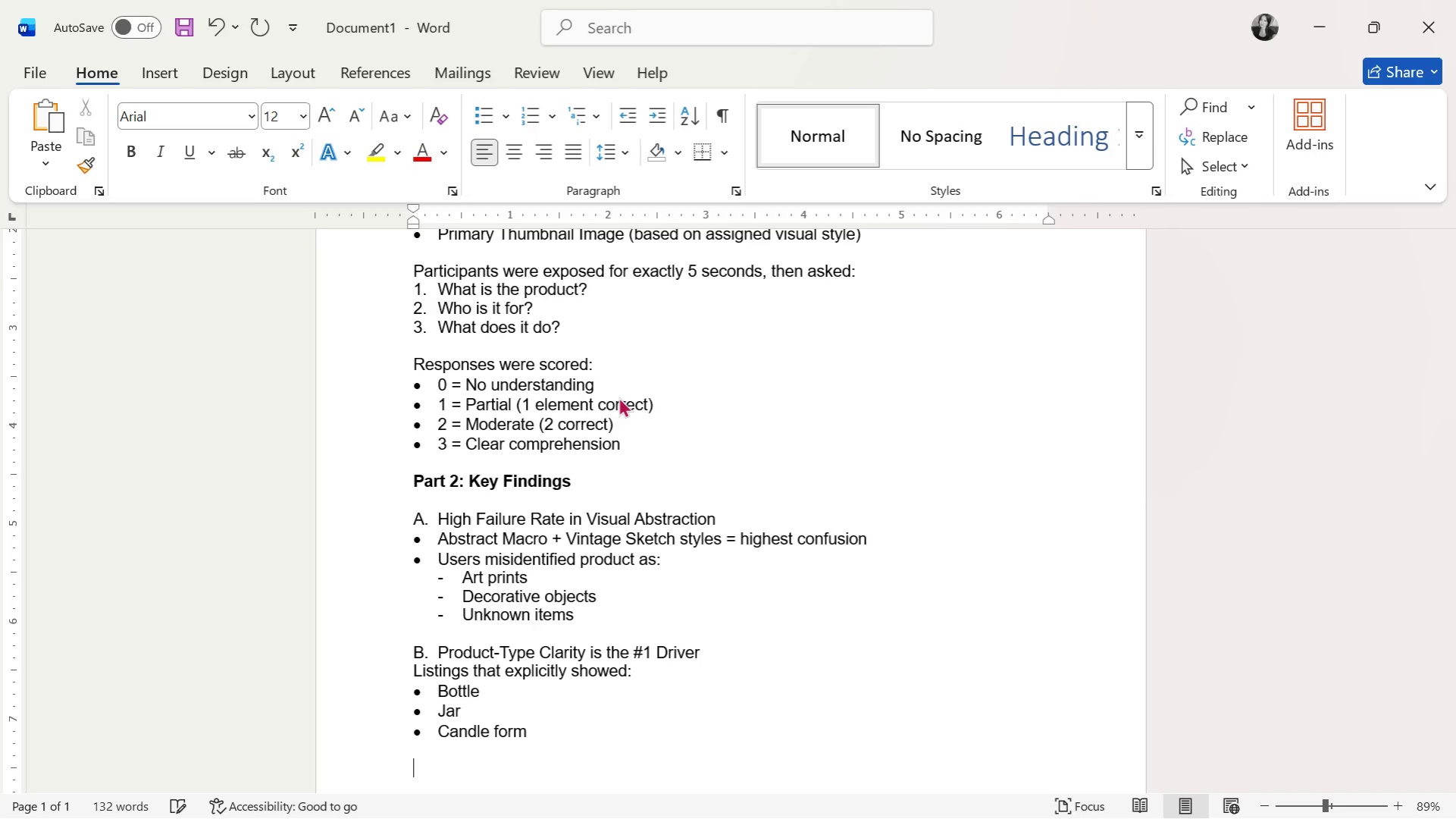 
key(Alt+AltLeft)
 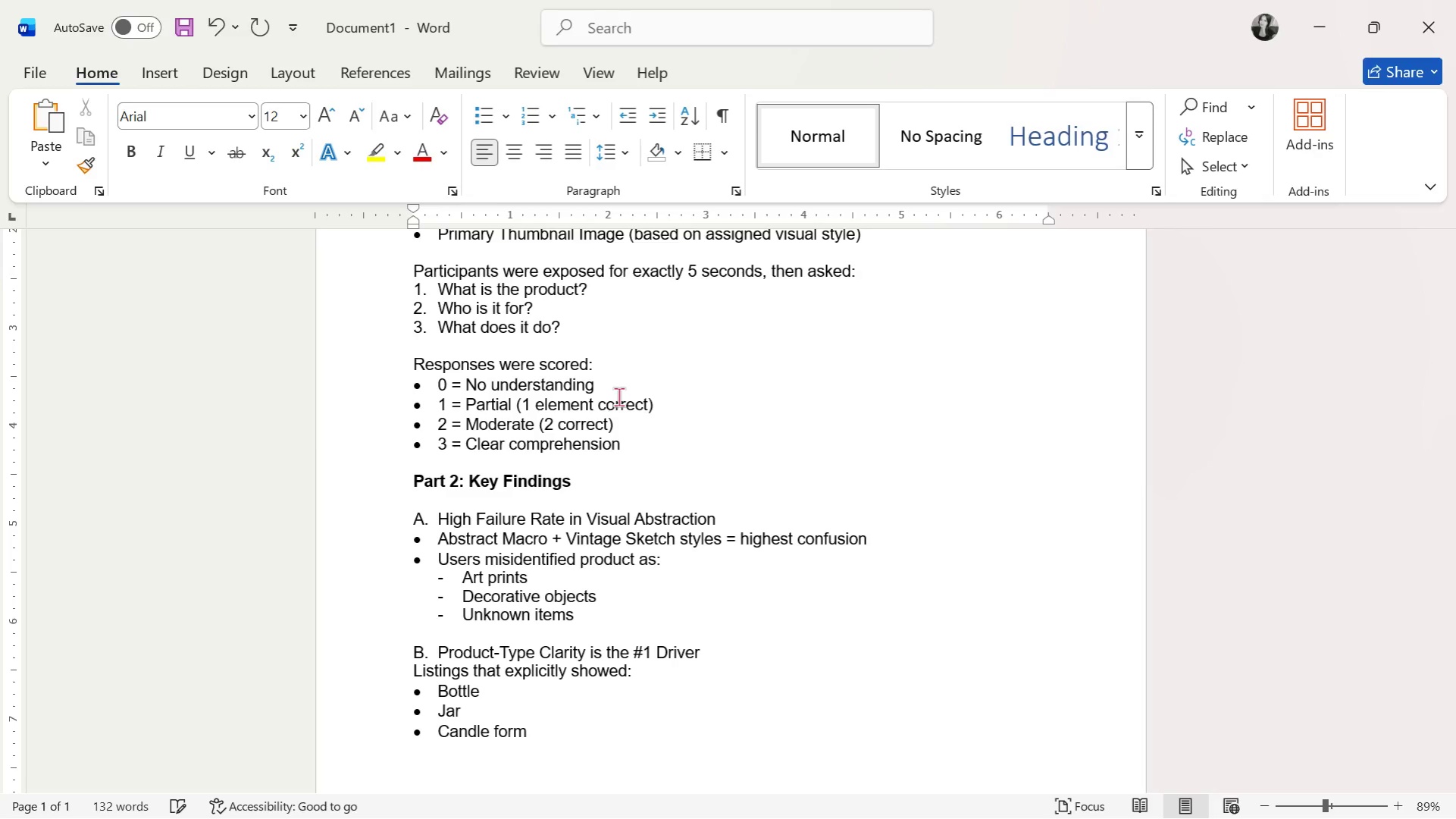 
key(Alt+Tab)